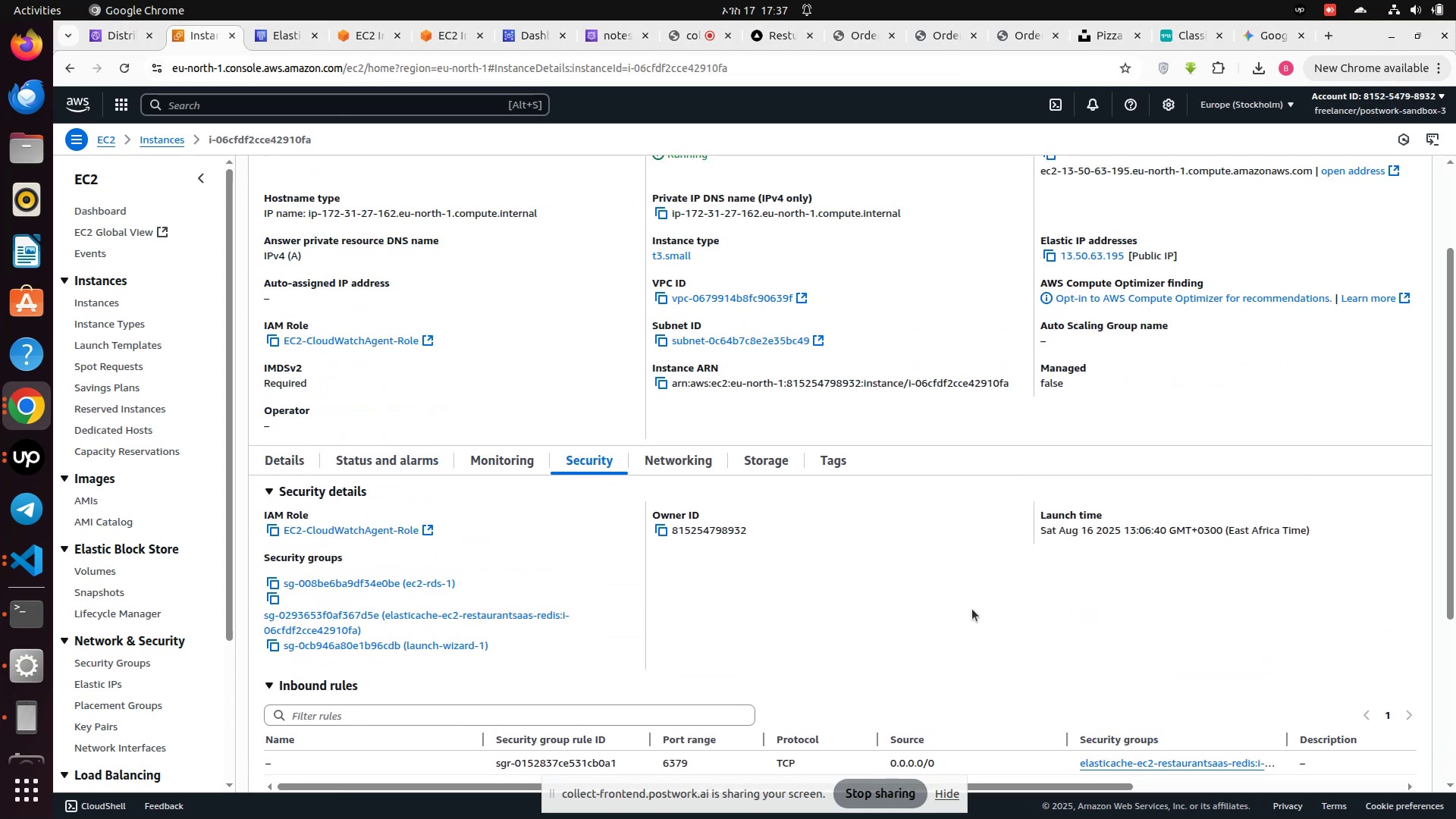 
scroll: coordinate [972, 609], scroll_direction: down, amount: 9.0
 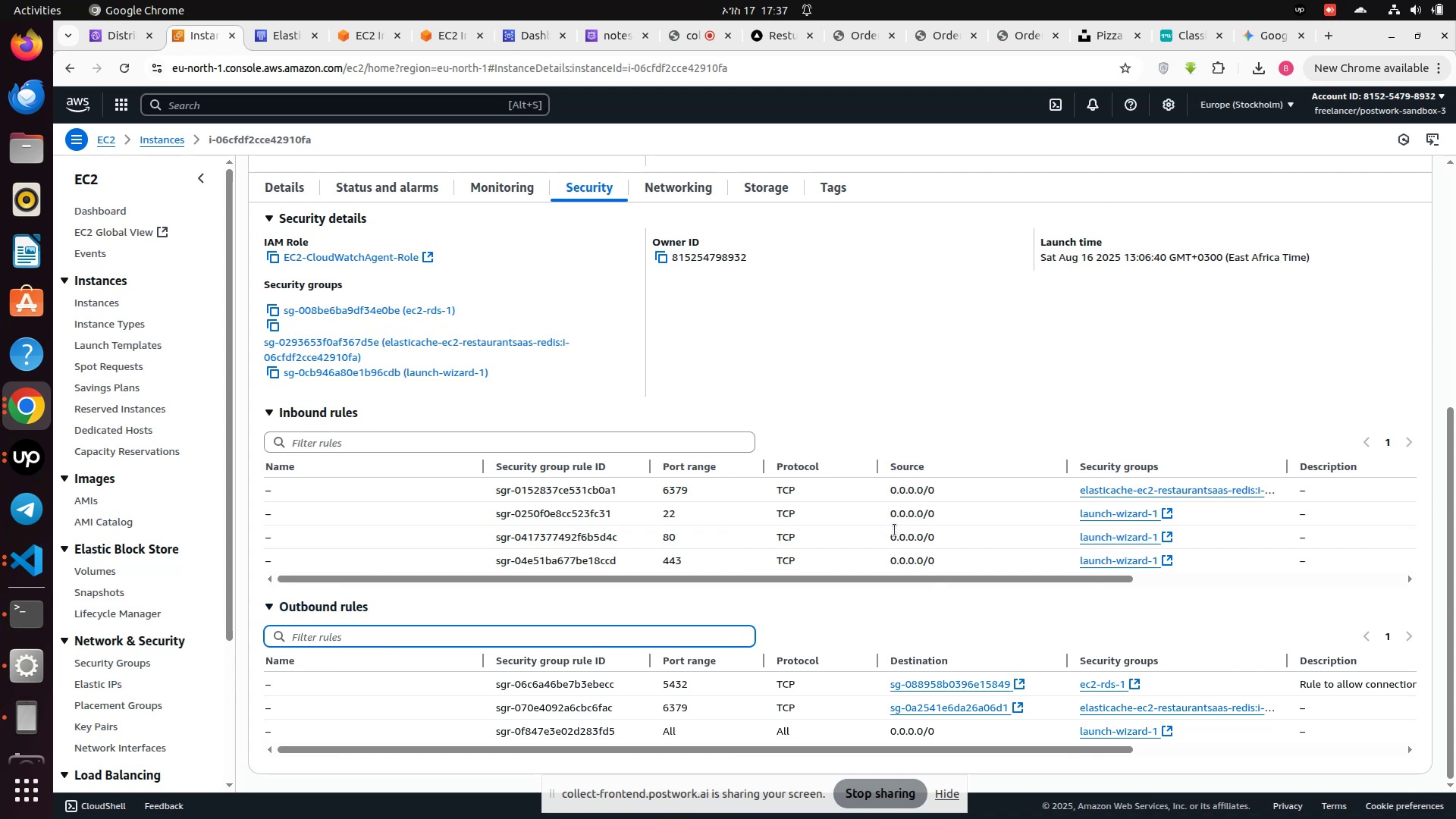 
wait(8.69)
 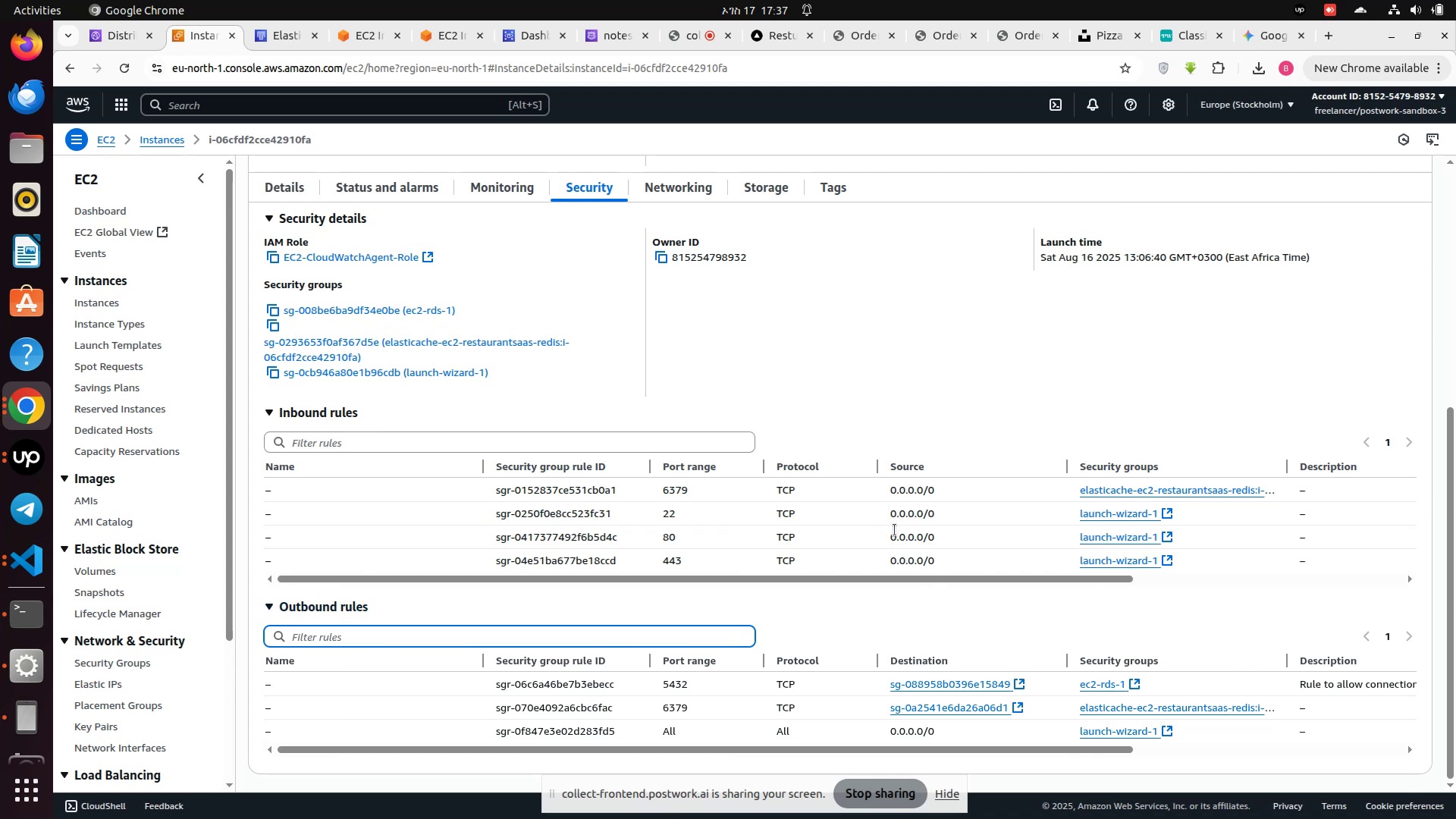 
left_click([1271, 42])
 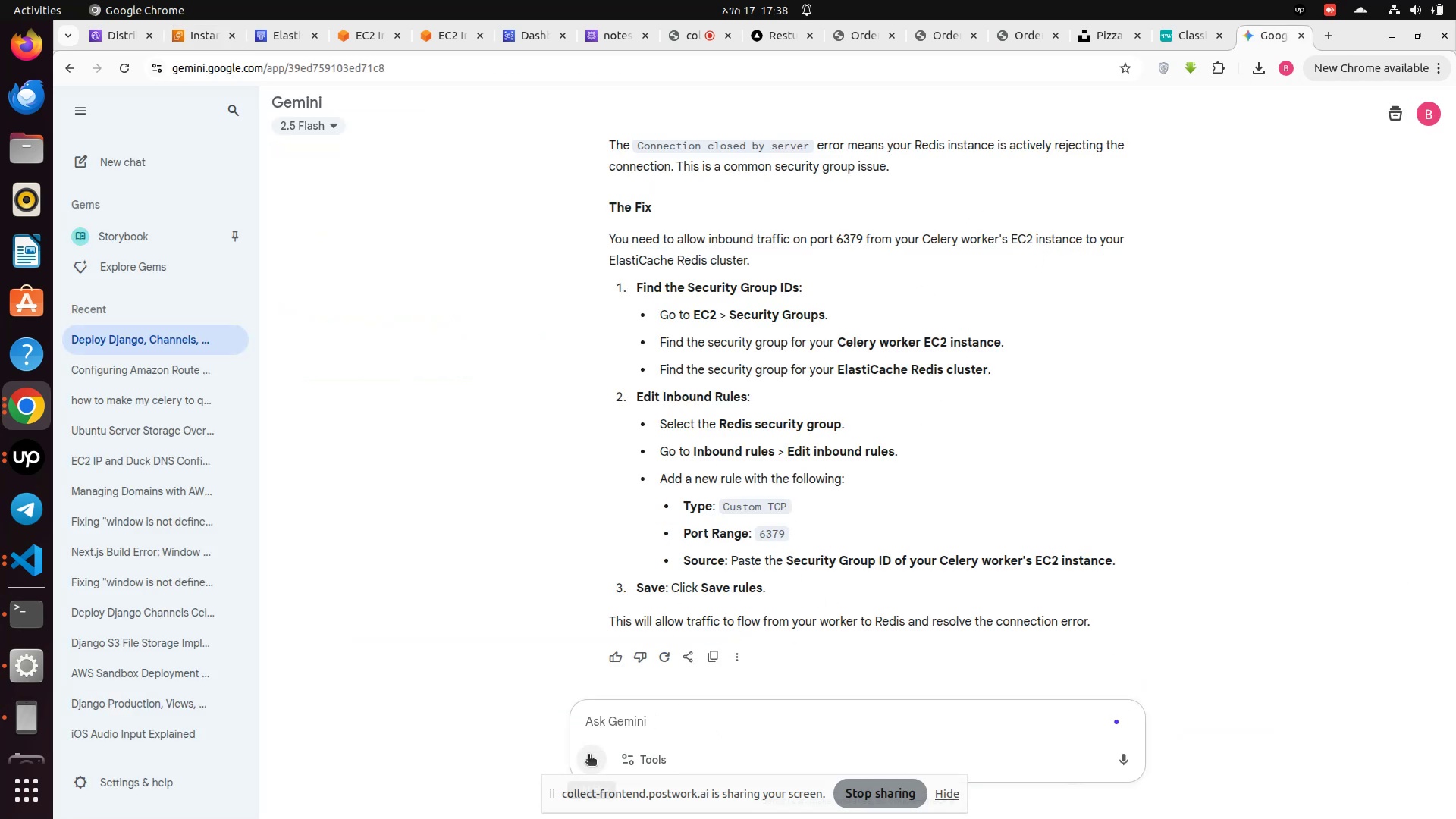 
left_click([588, 755])
 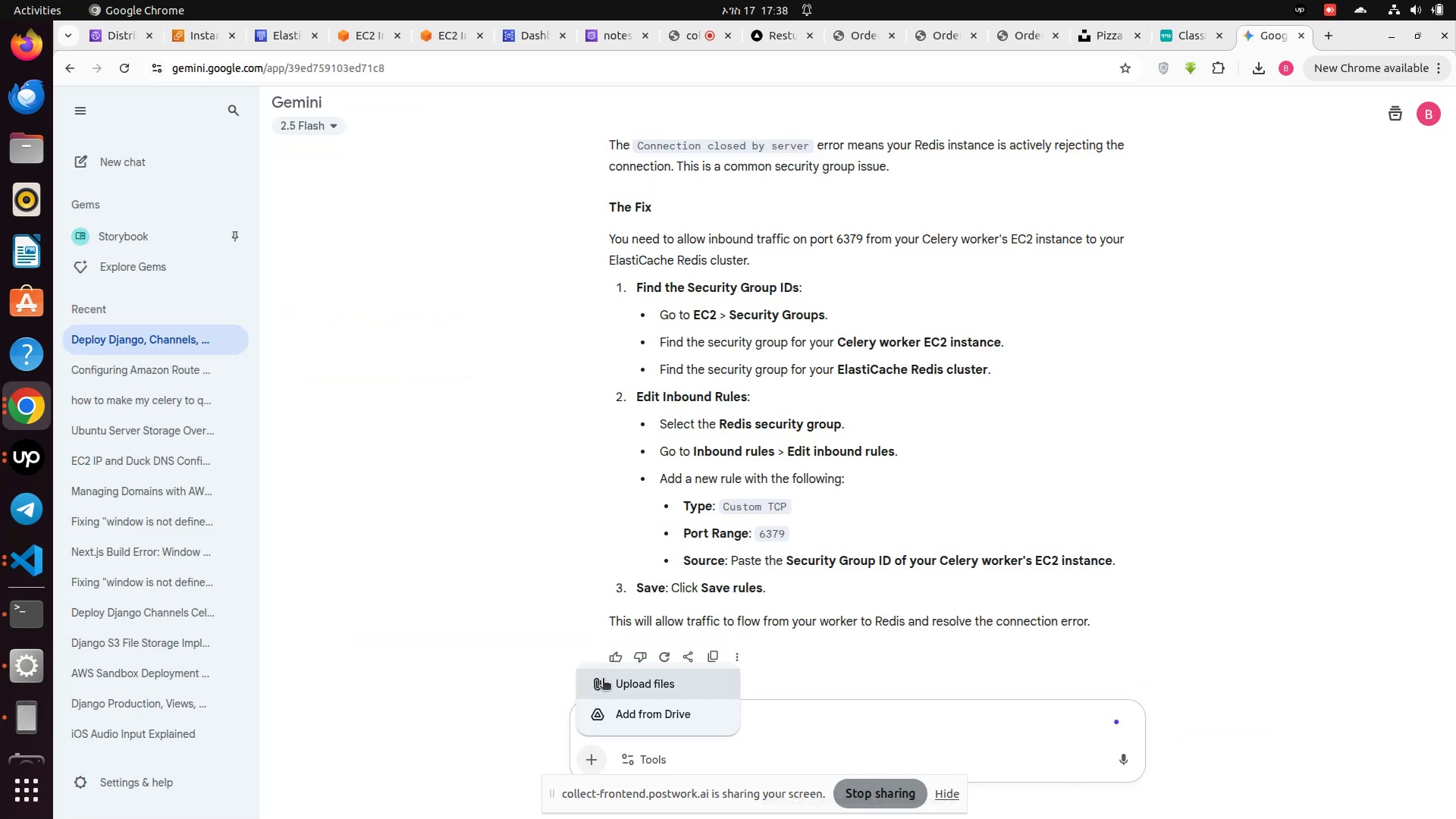 
left_click([603, 679])
 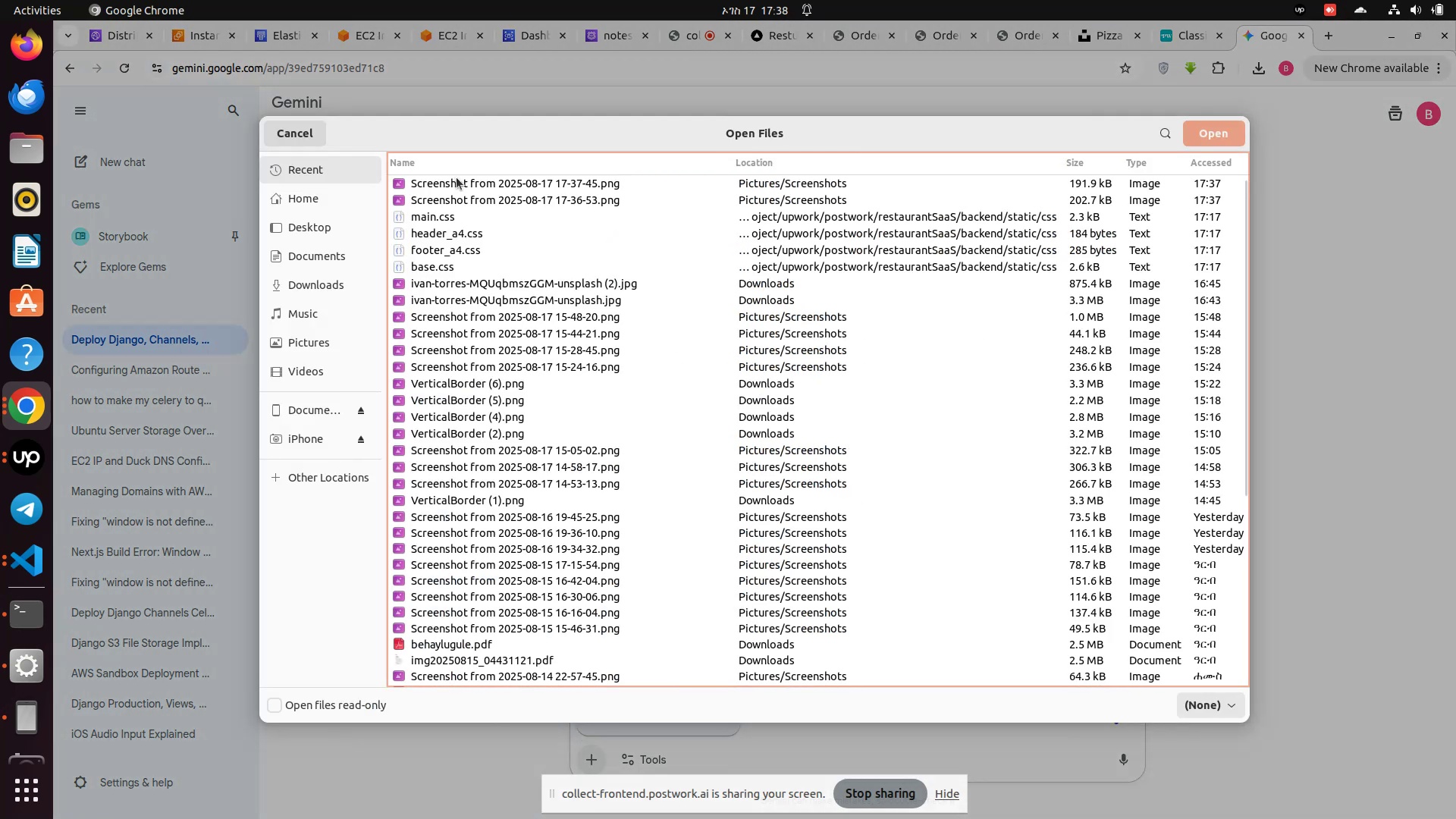 
double_click([457, 185])
 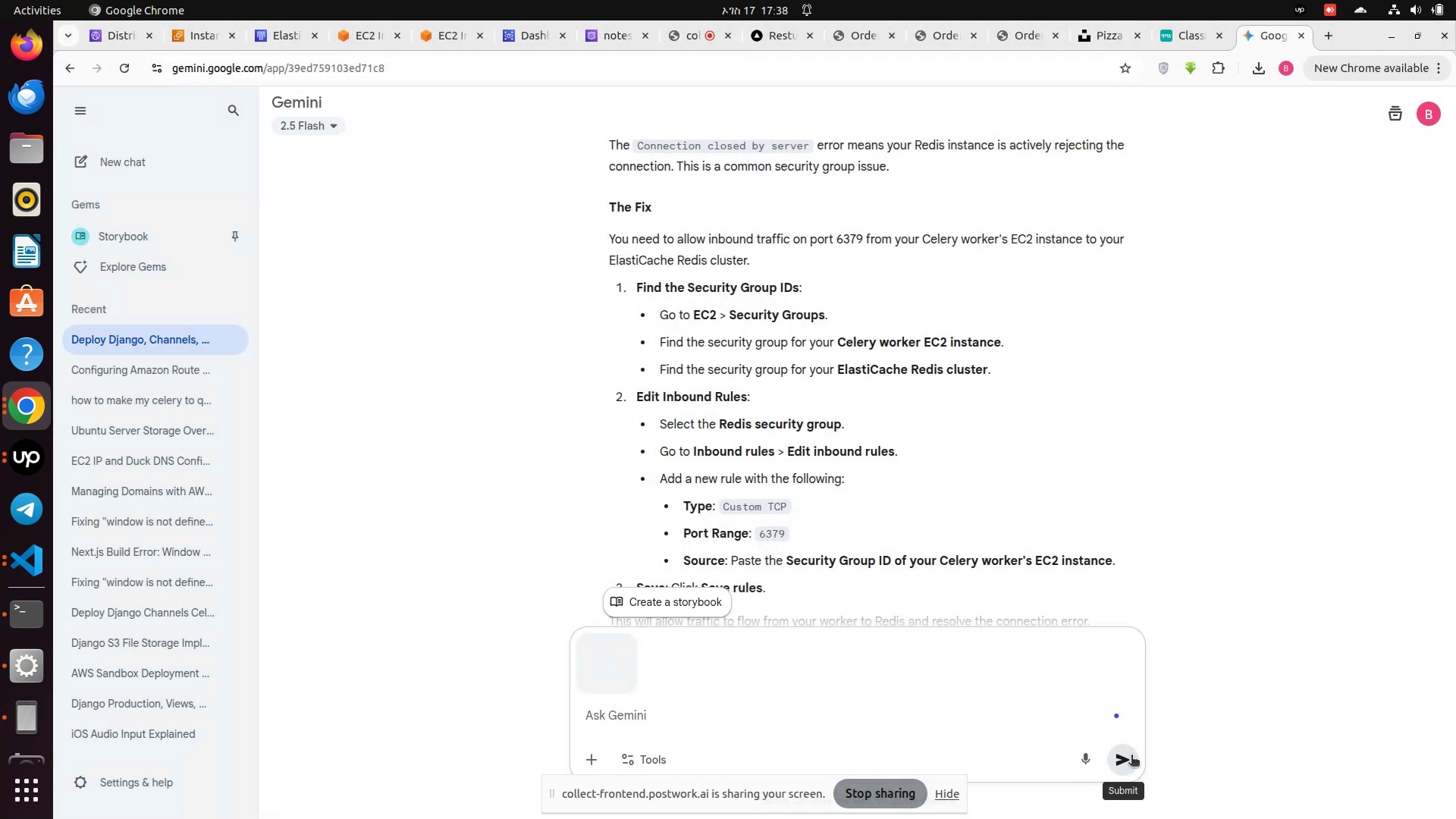 
left_click([1131, 748])
 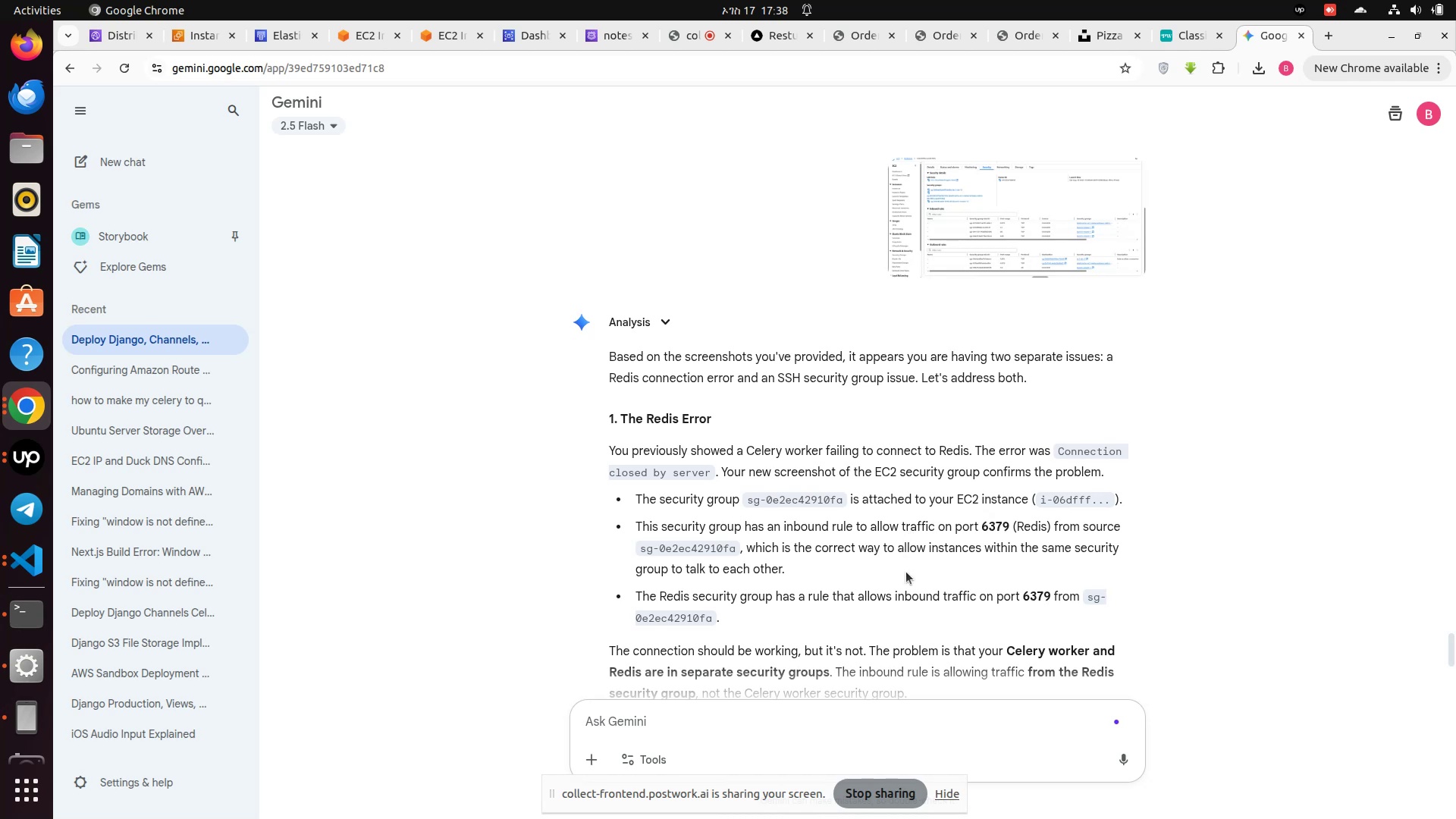 
wait(47.83)
 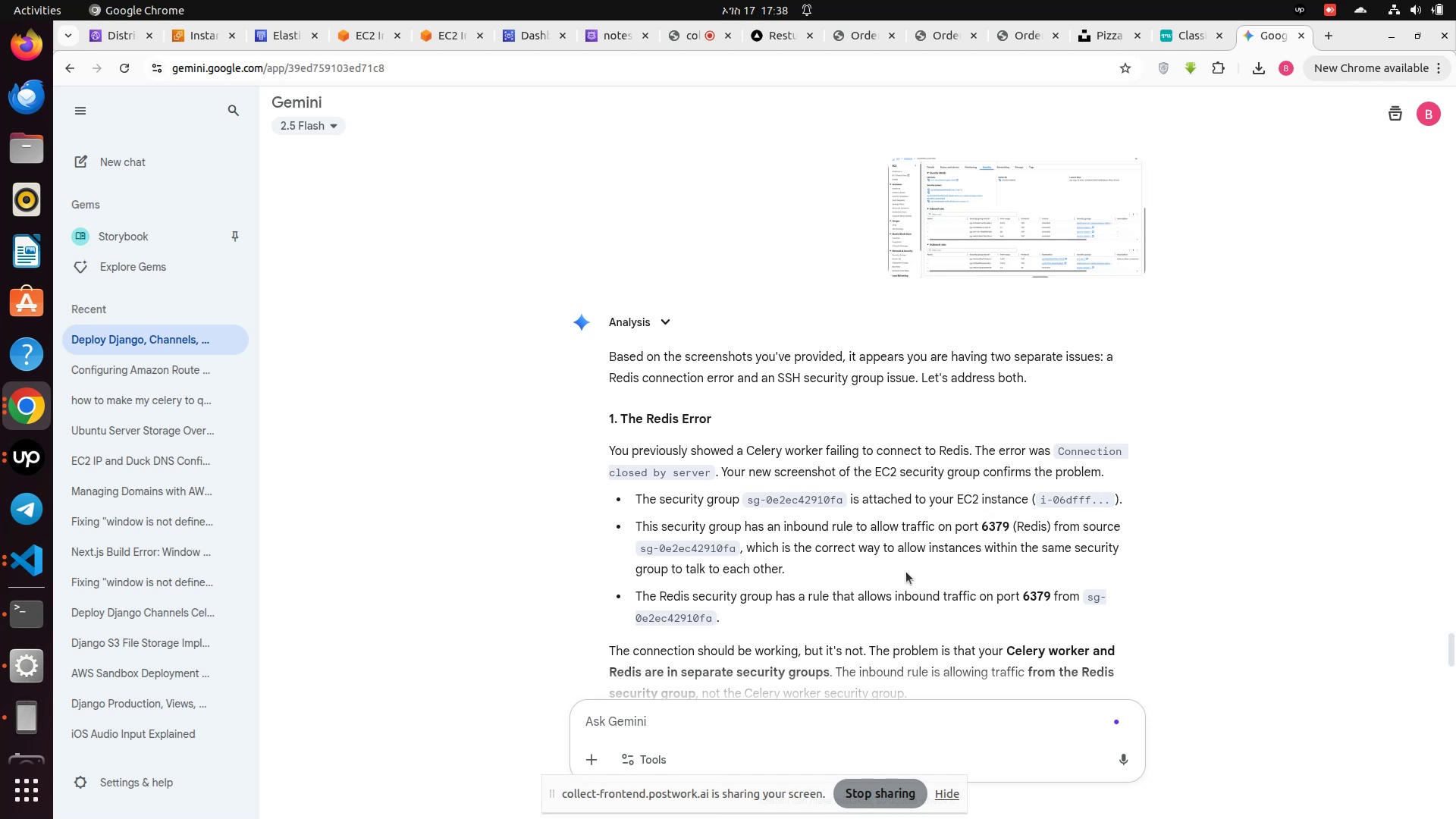 
scroll: coordinate [917, 592], scroll_direction: down, amount: 3.0
 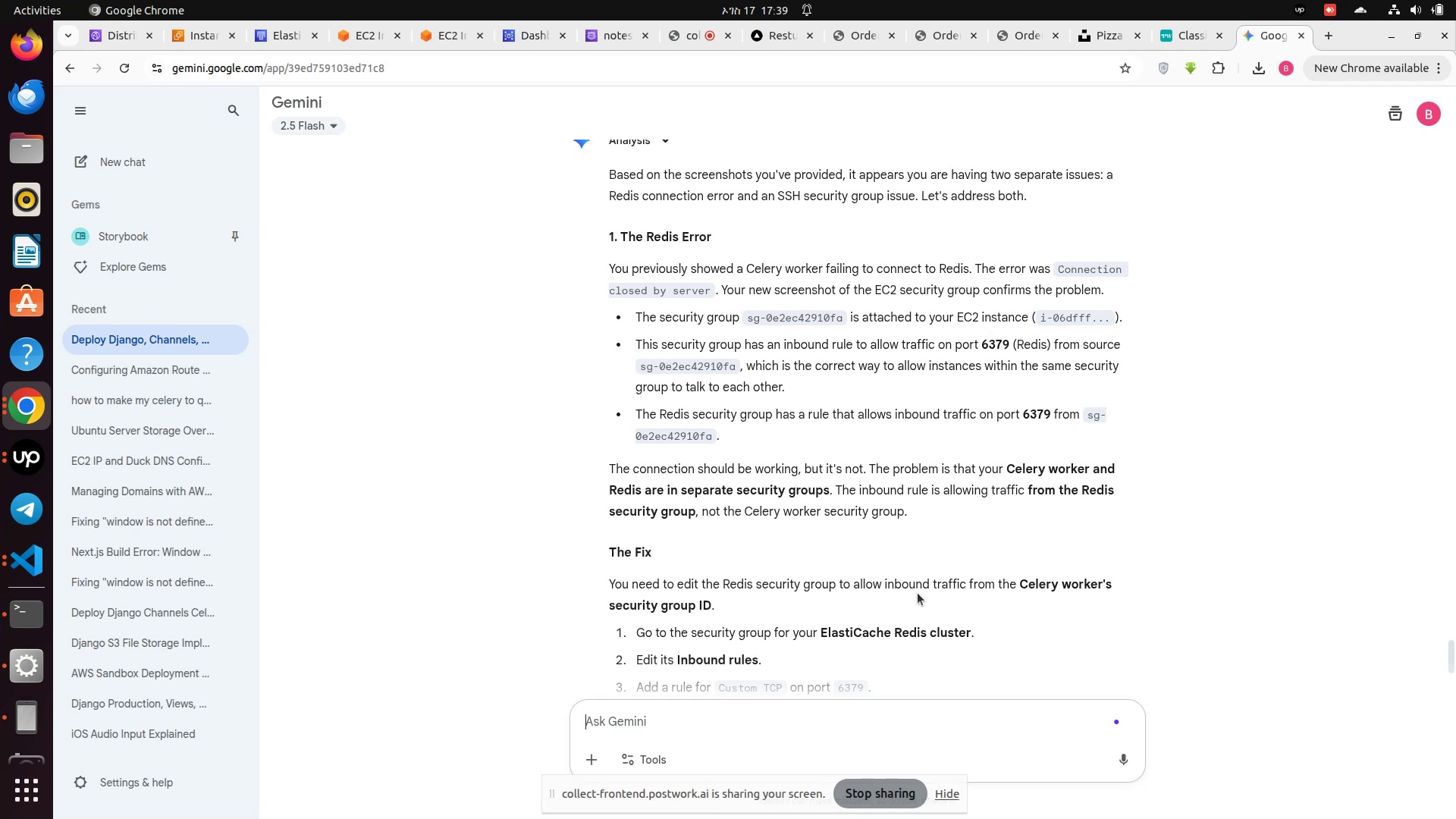 
wait(13.7)
 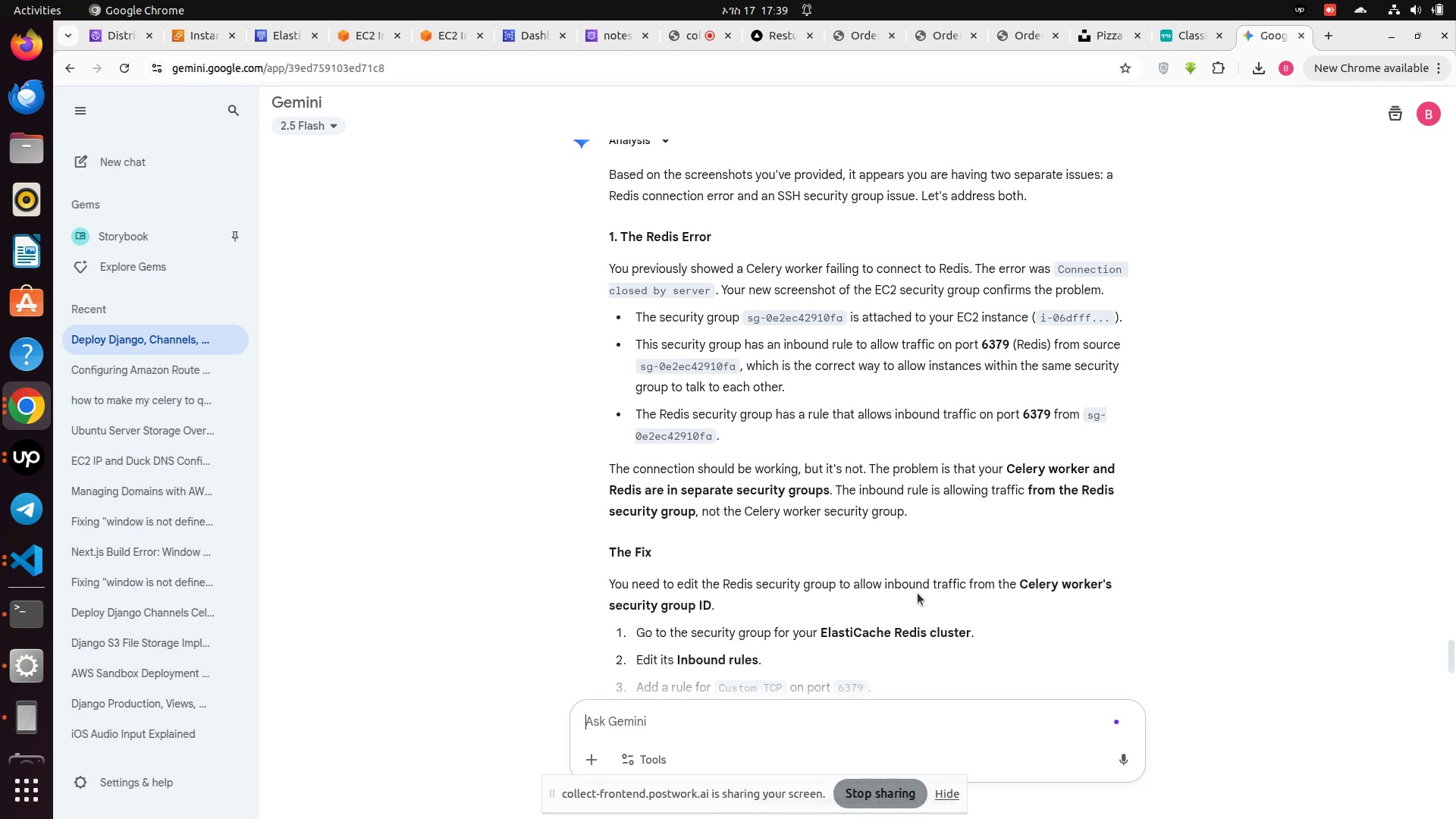 
scroll: coordinate [918, 593], scroll_direction: down, amount: 1.0
 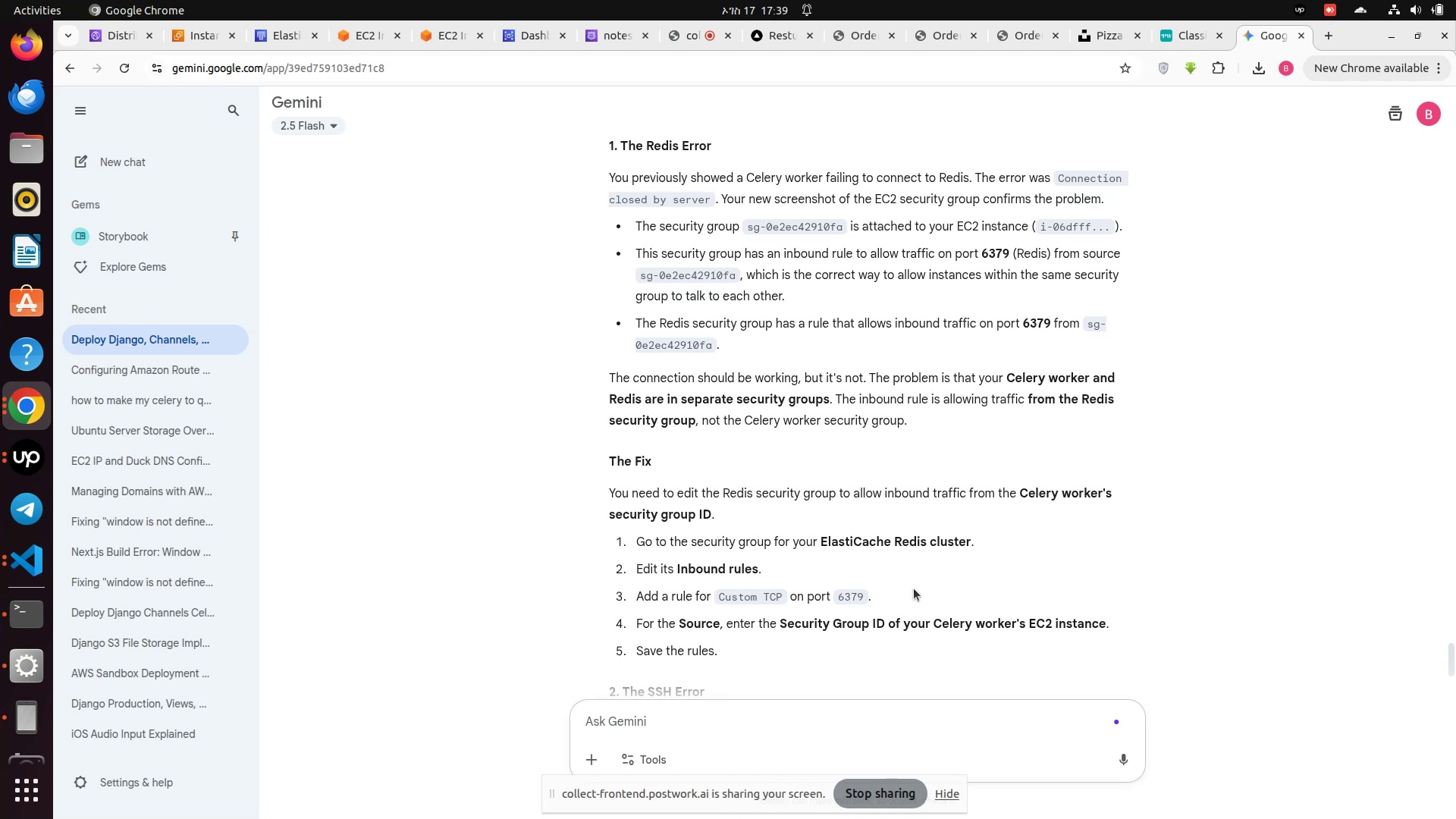 
wait(15.92)
 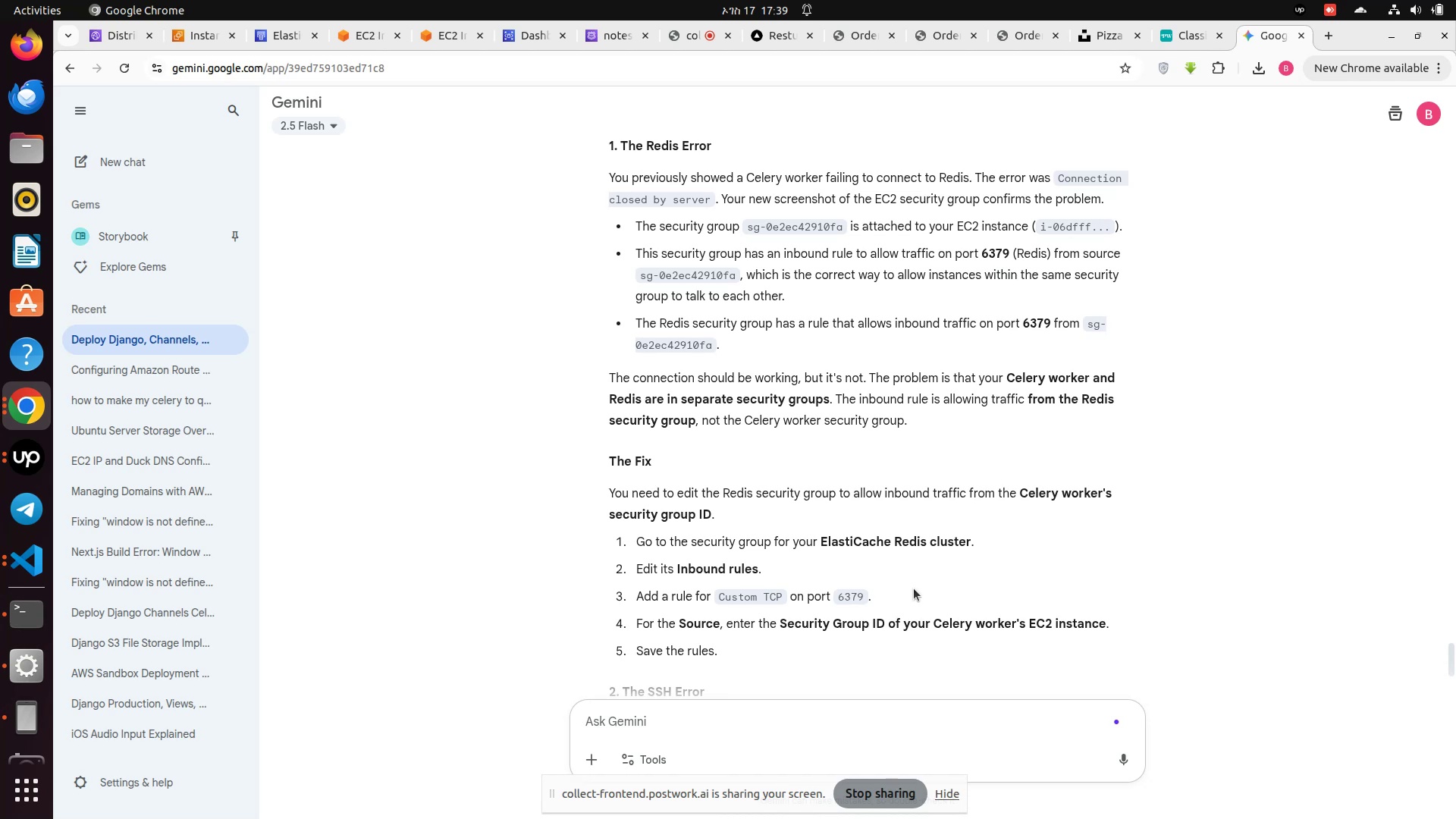 
scroll: coordinate [715, 587], scroll_direction: down, amount: 2.0
 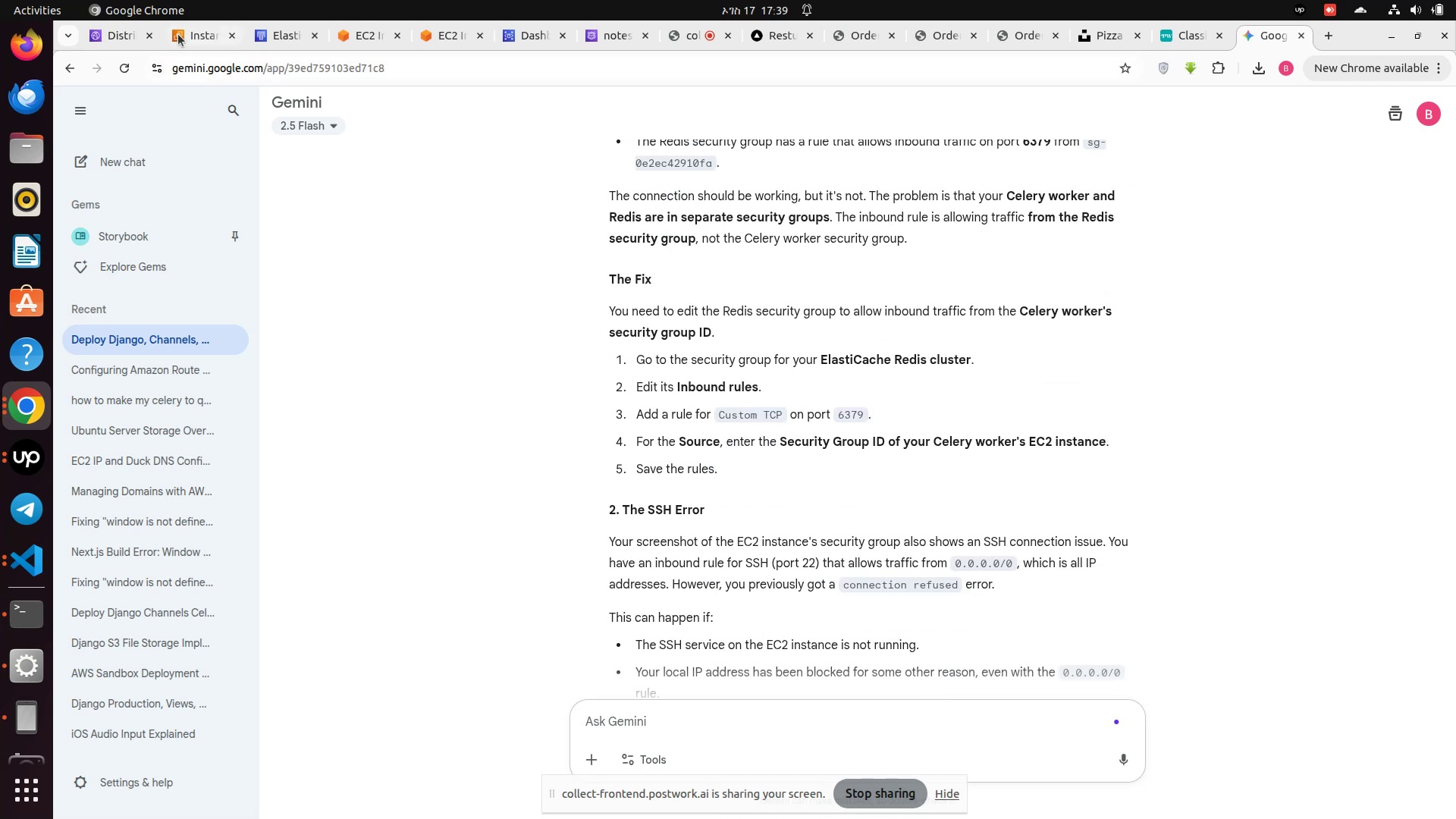 
left_click([178, 34])
 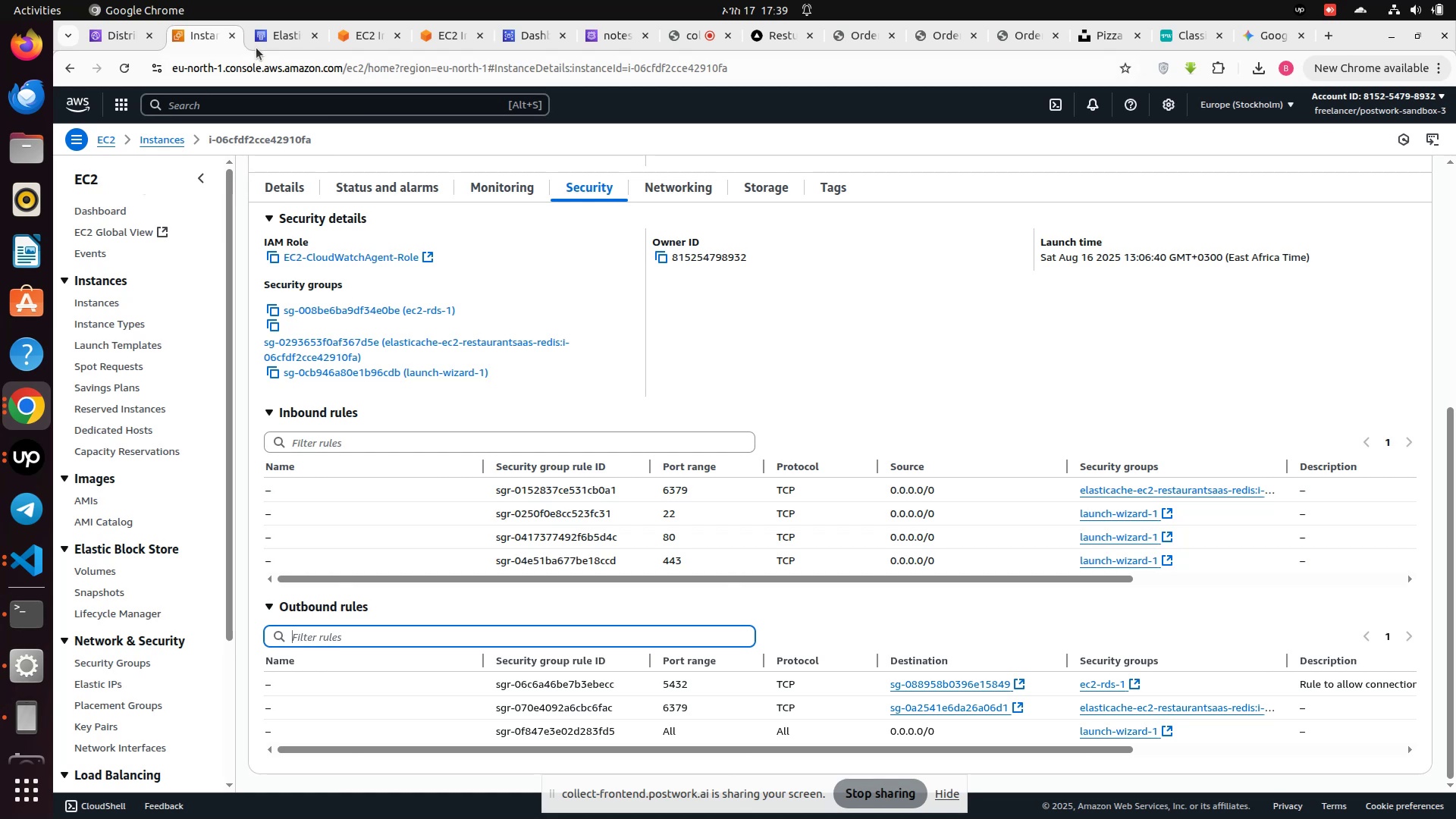 
left_click([278, 32])
 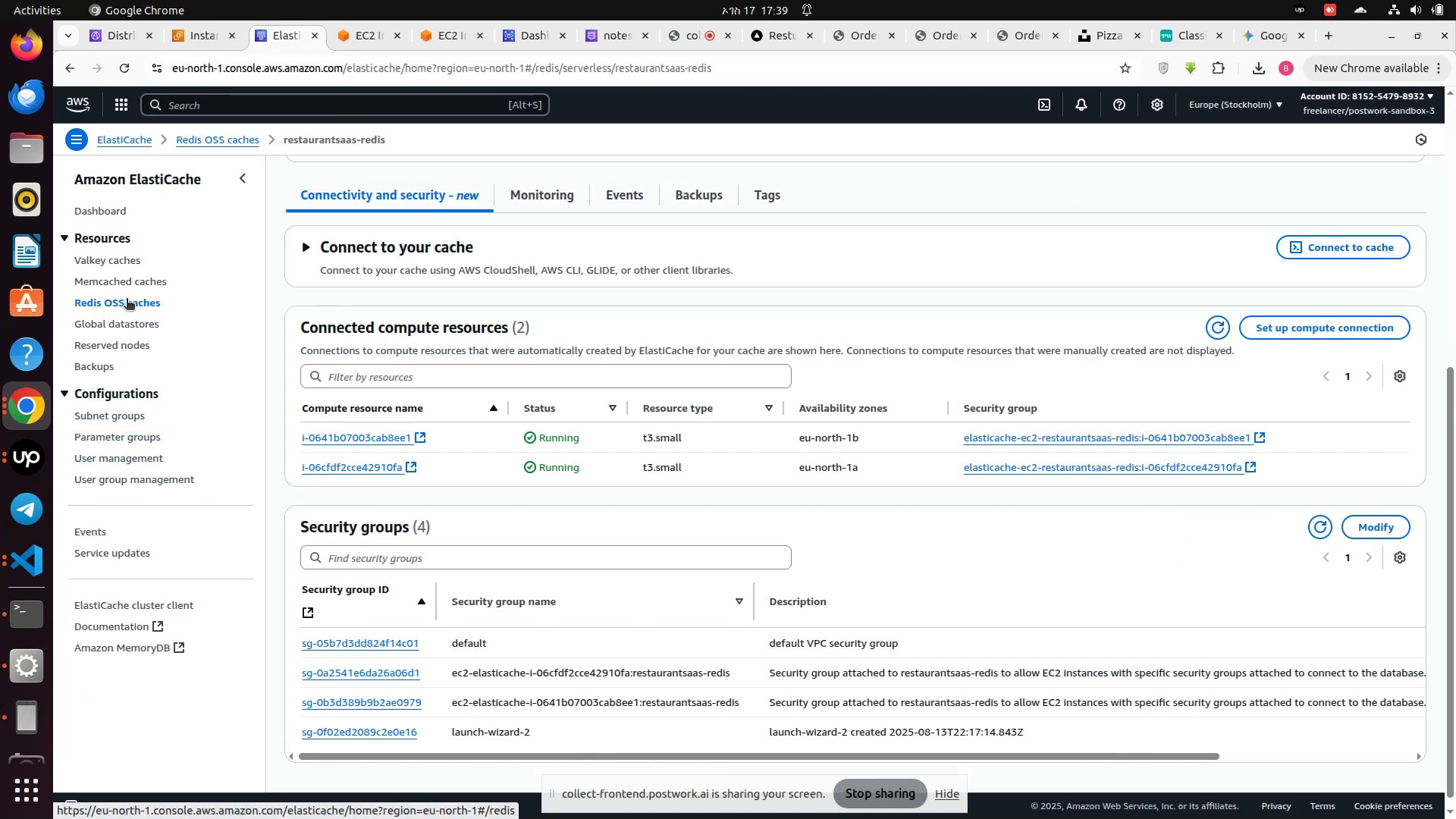 
wait(10.54)
 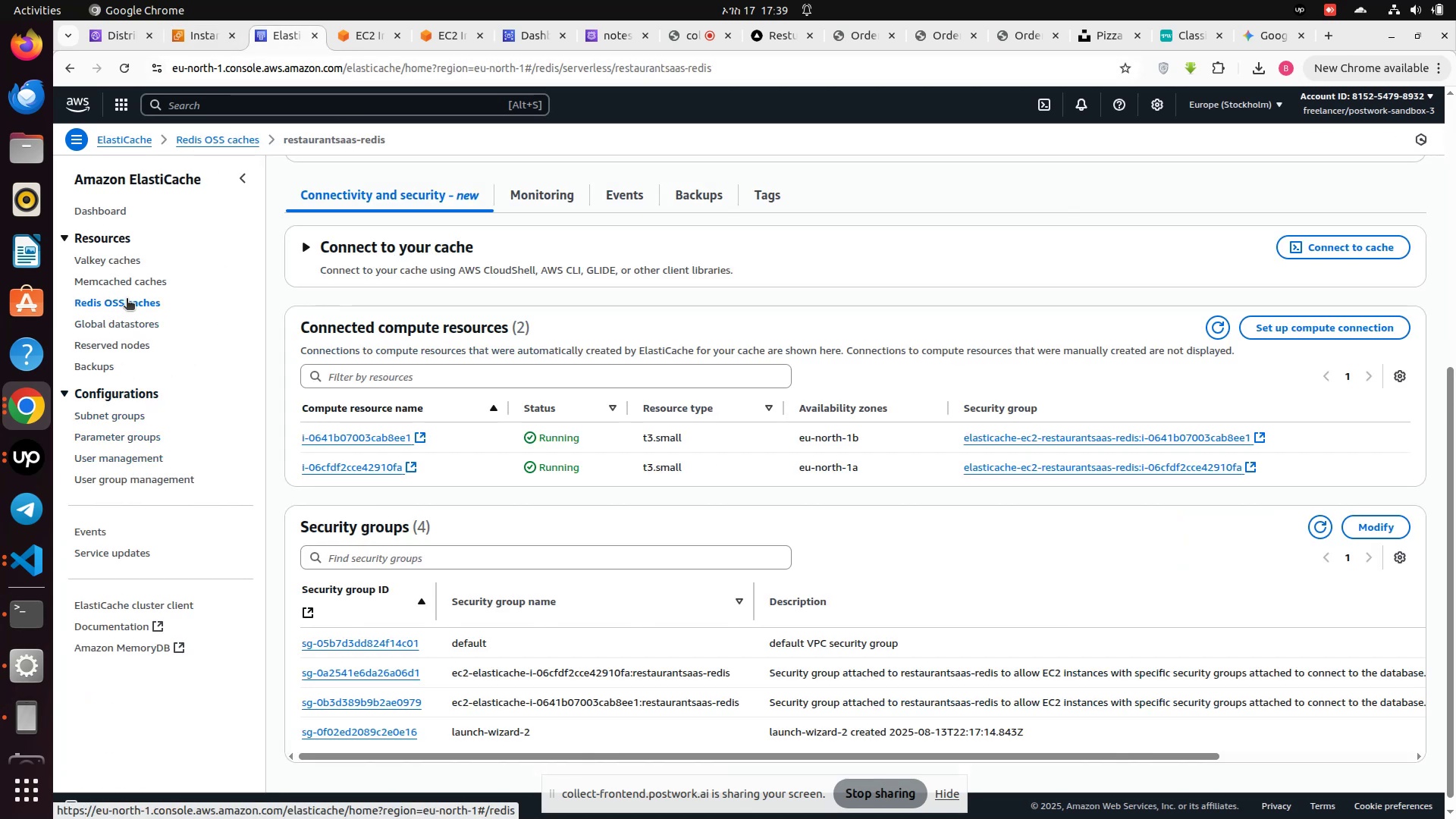 
scroll: coordinate [587, 647], scroll_direction: down, amount: 4.0
 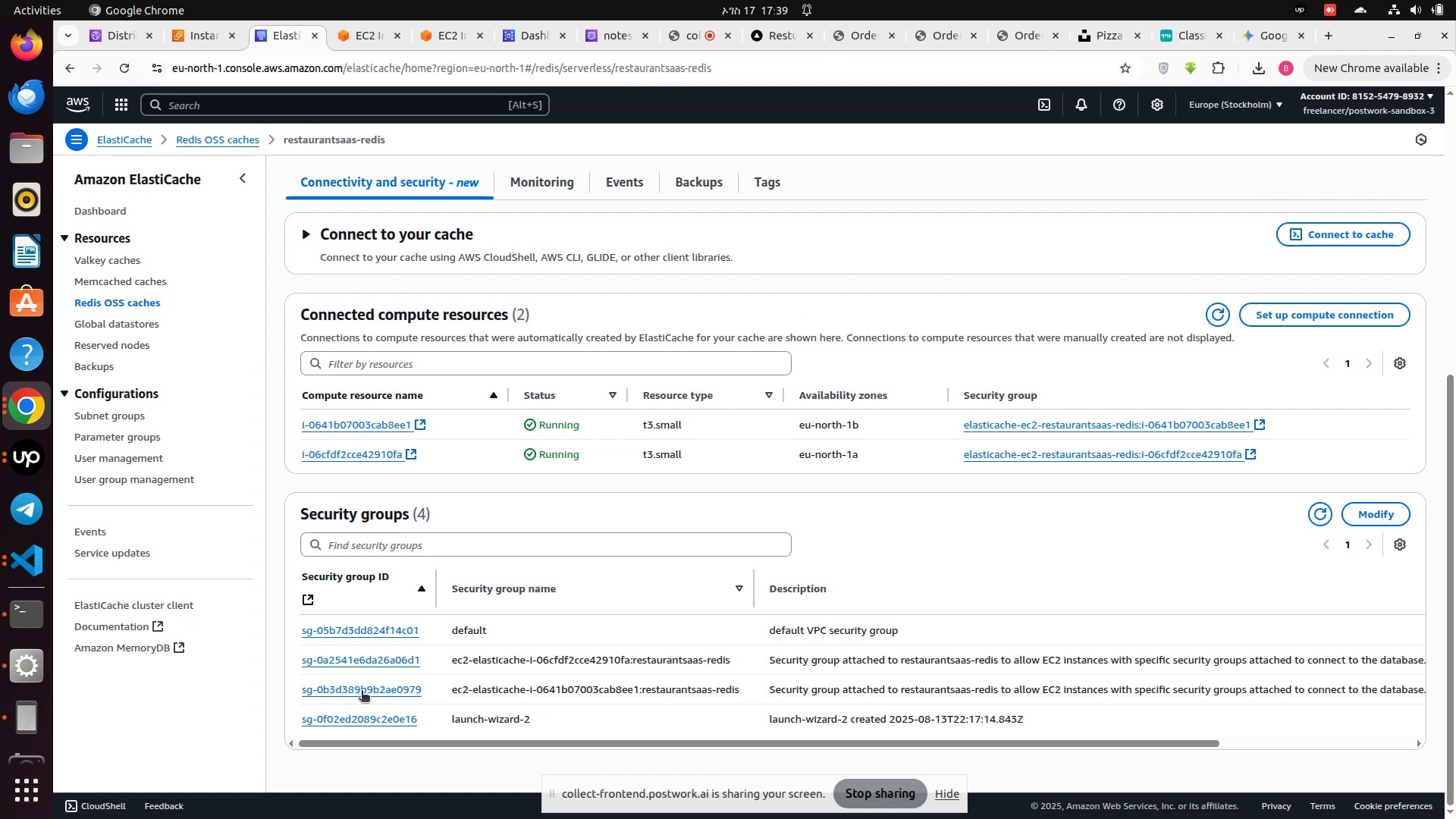 
wait(6.77)
 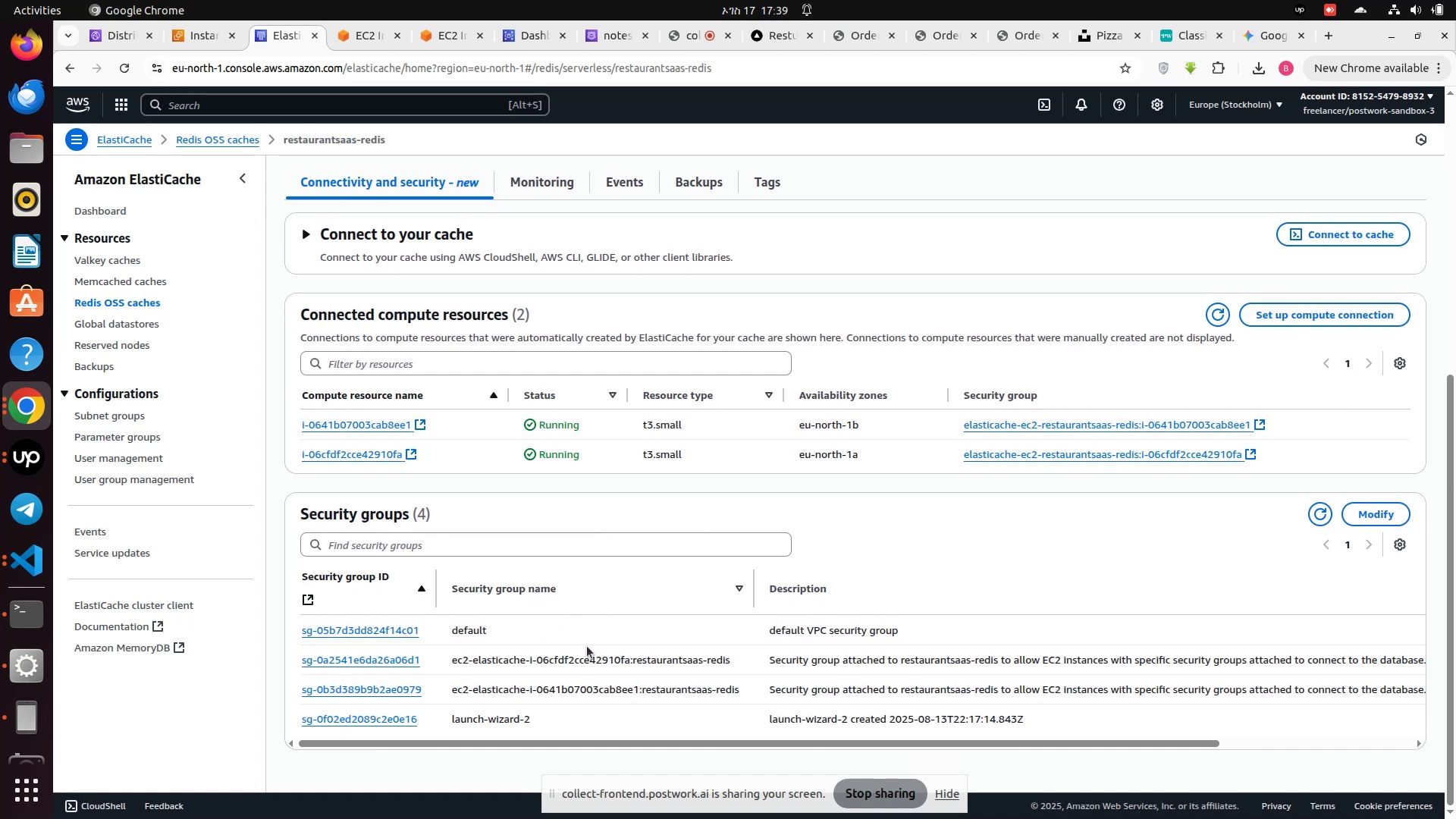 
left_click([365, 663])
 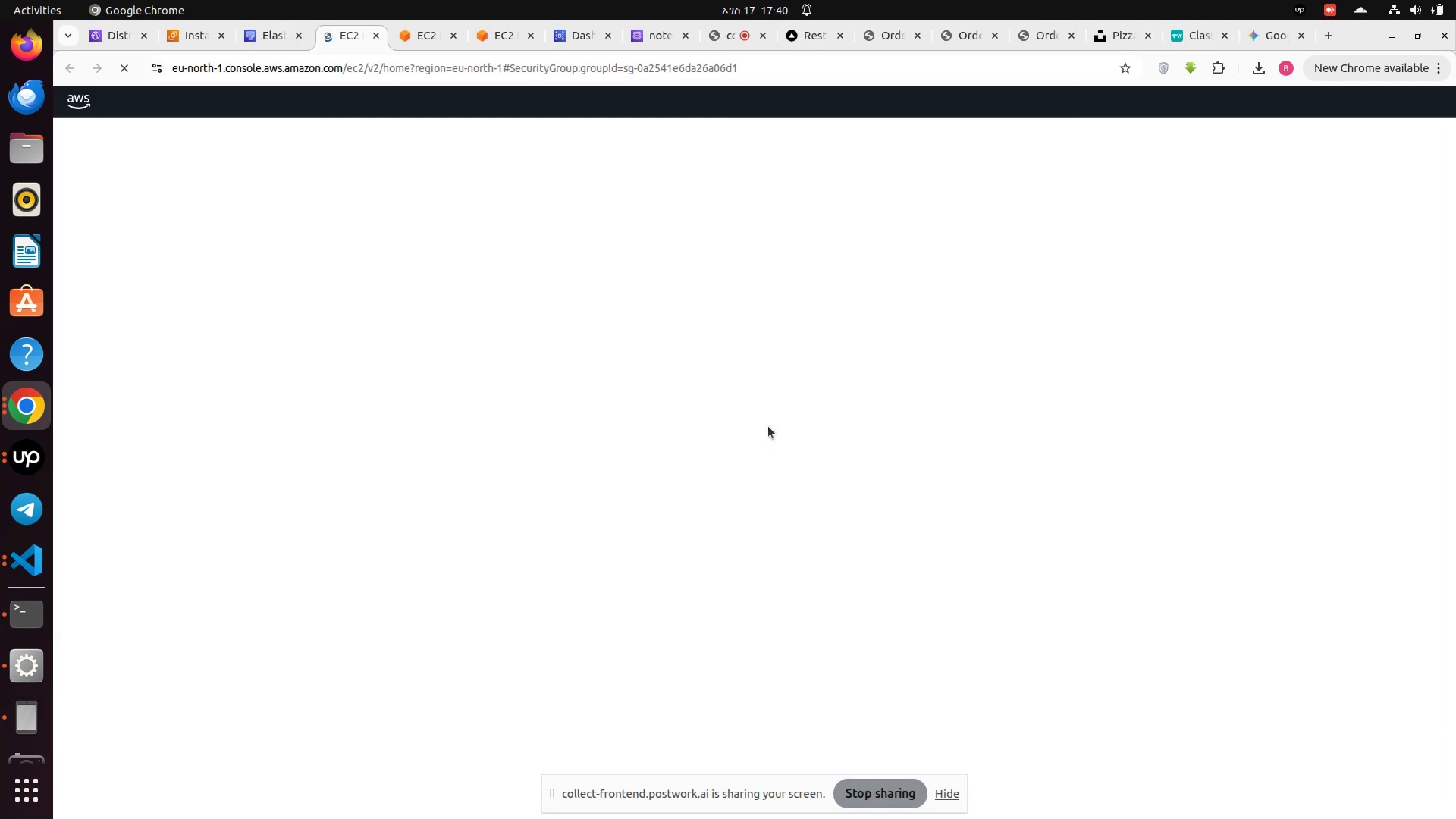 
wait(8.91)
 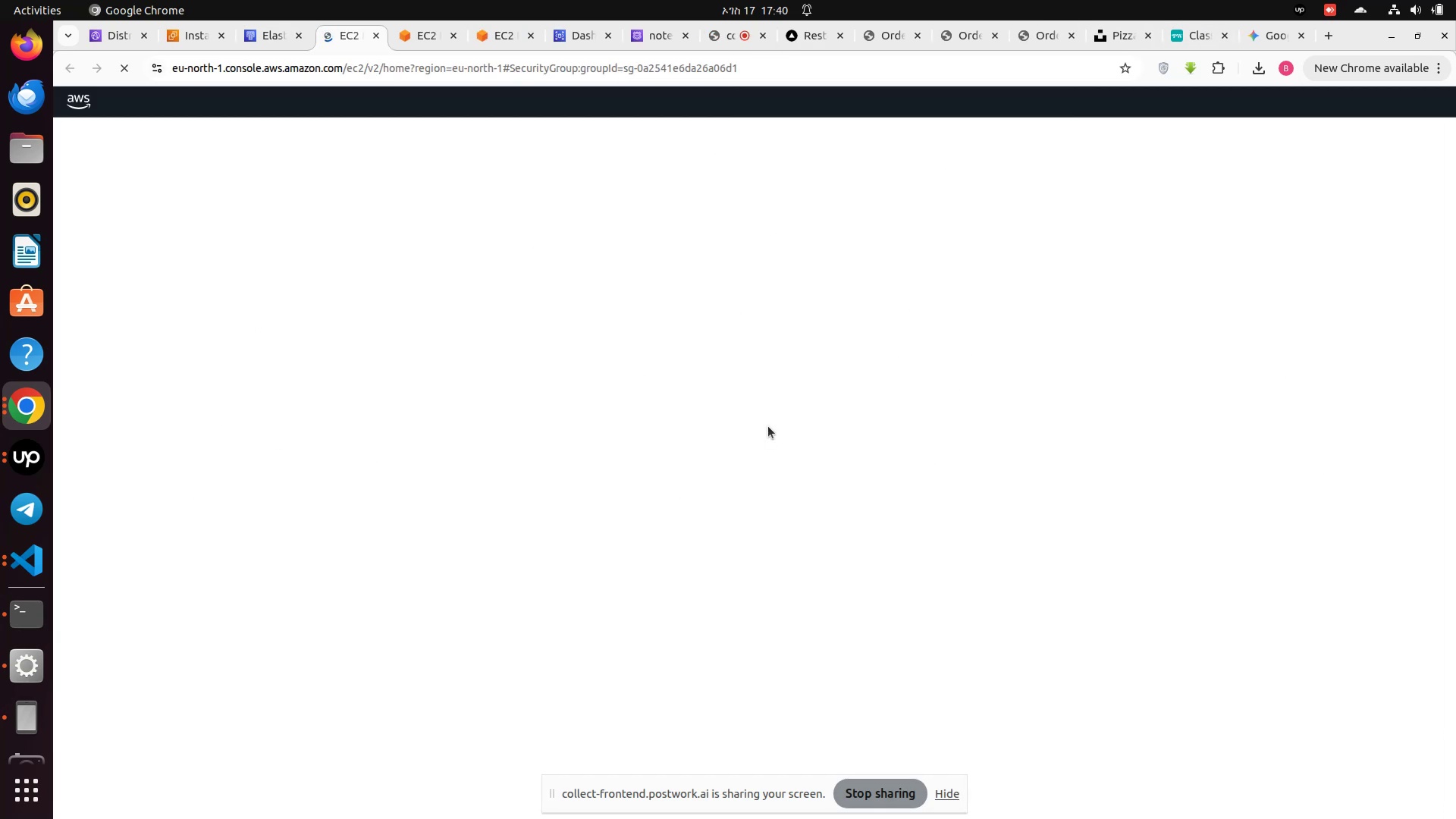 
left_click([269, 40])
 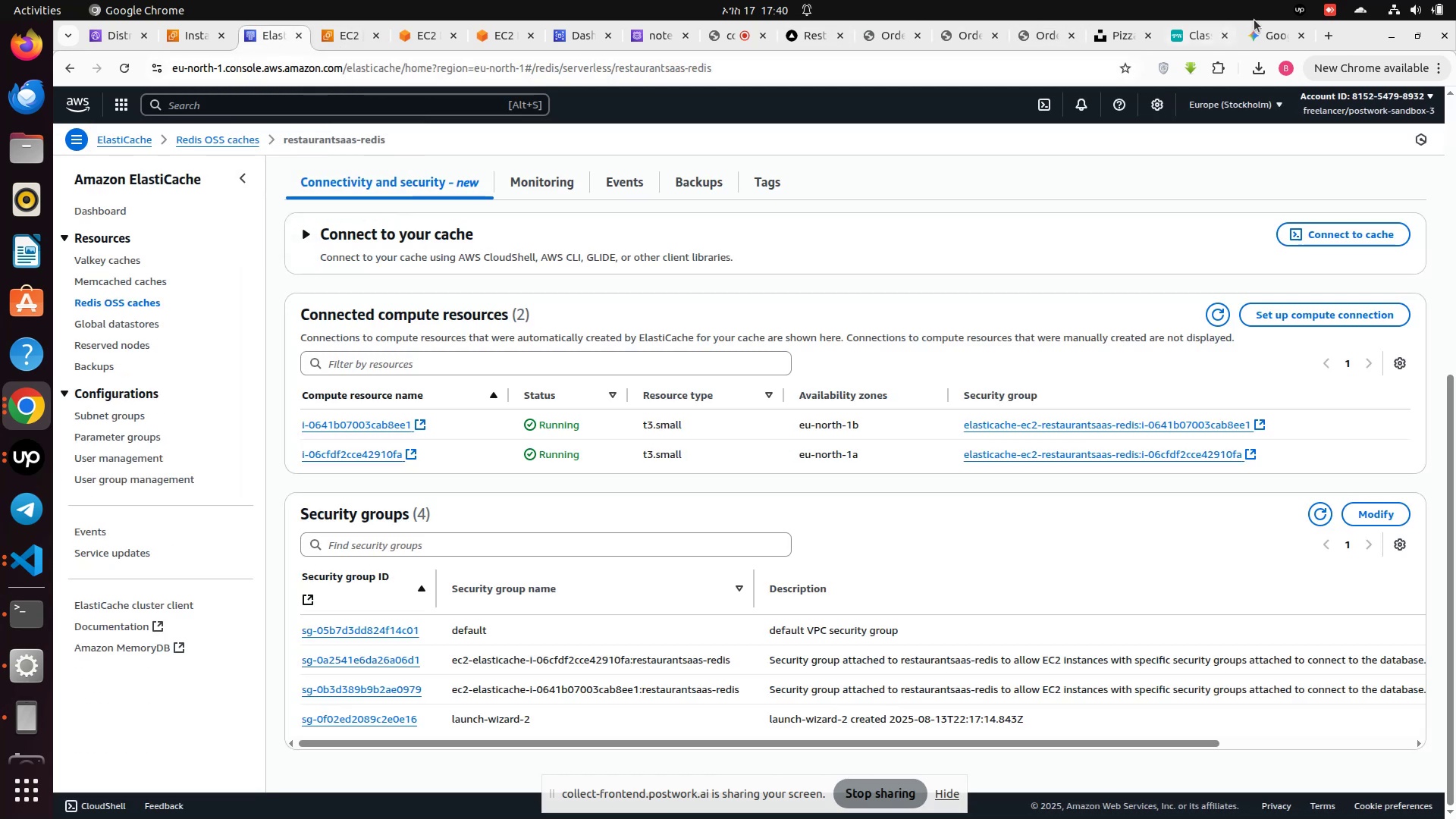 
left_click_drag(start_coordinate=[1259, 27], to_coordinate=[1329, 249])
 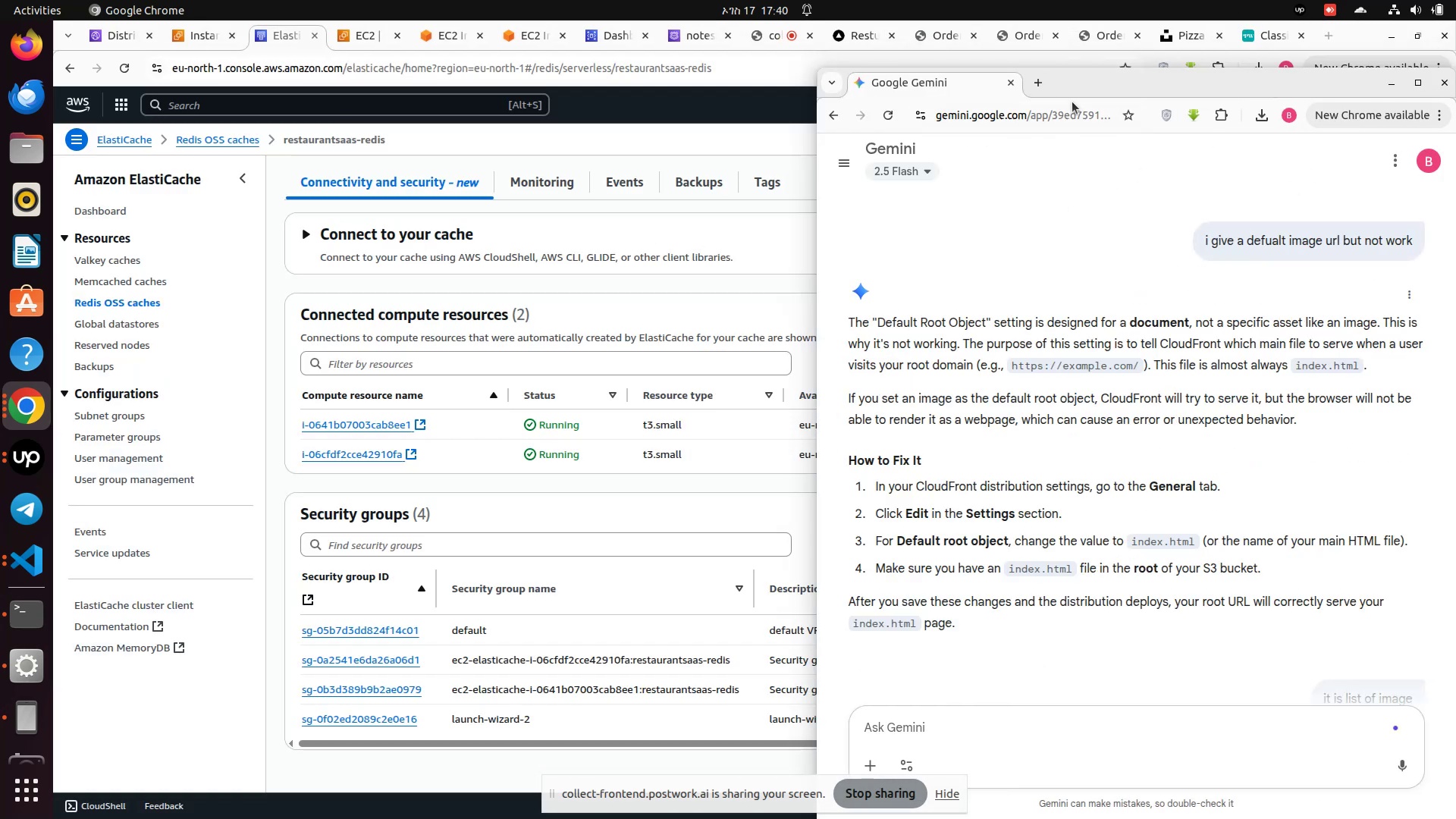 
left_click_drag(start_coordinate=[1078, 82], to_coordinate=[1455, 287])
 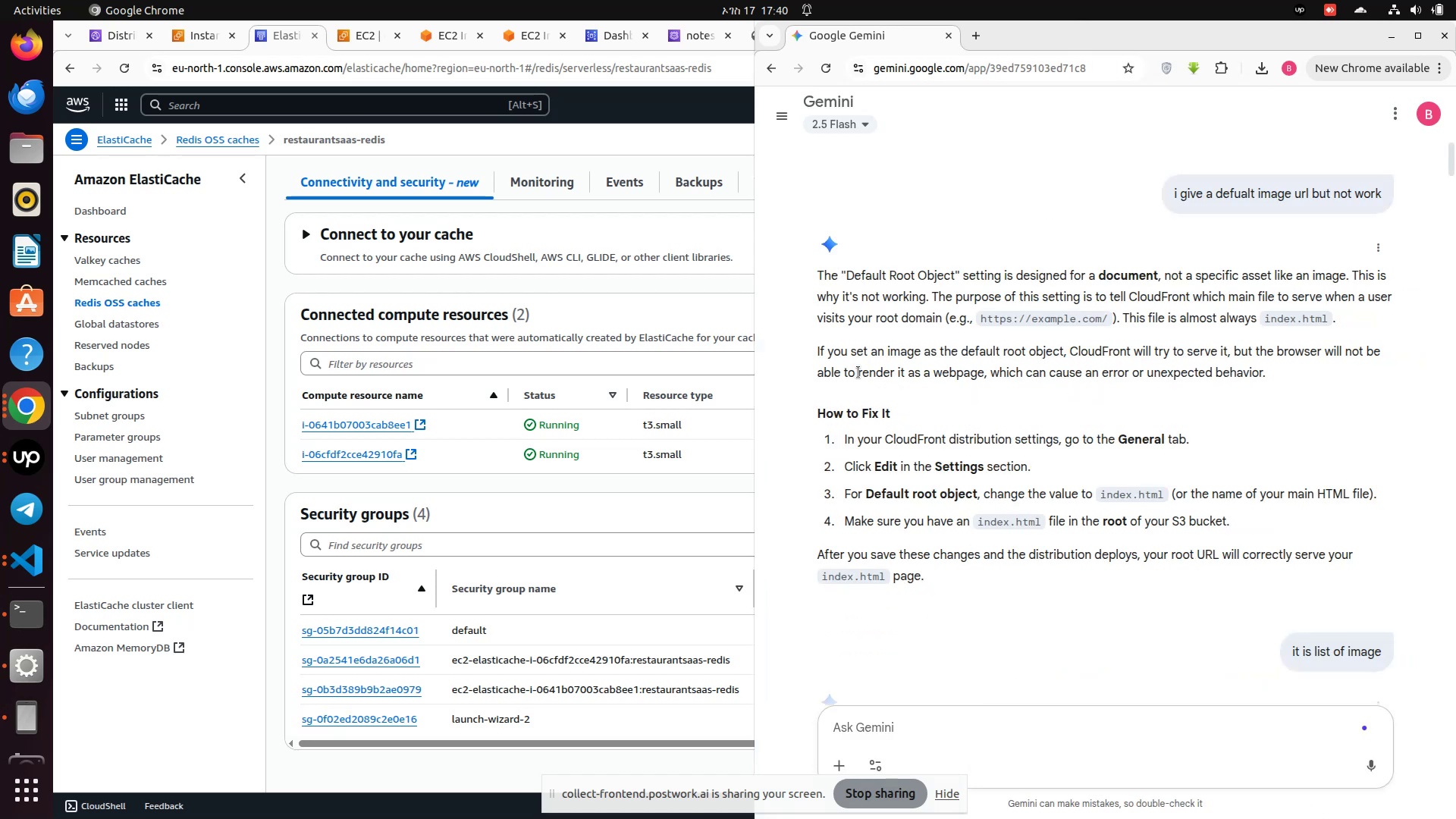 
scroll: coordinate [1453, 473], scroll_direction: down, amount: 61.0
 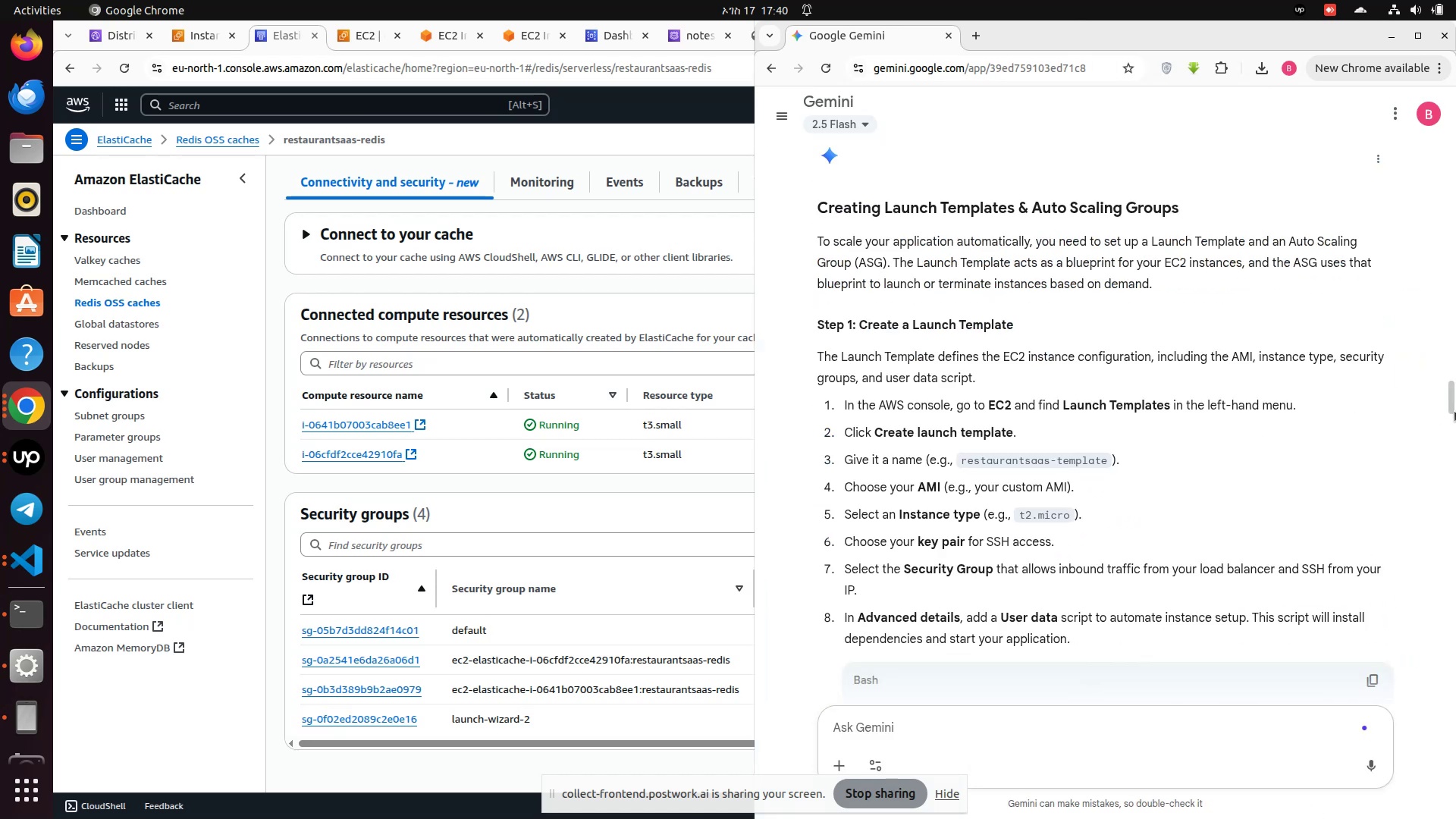 
left_click_drag(start_coordinate=[1454, 403], to_coordinate=[1455, 736])
 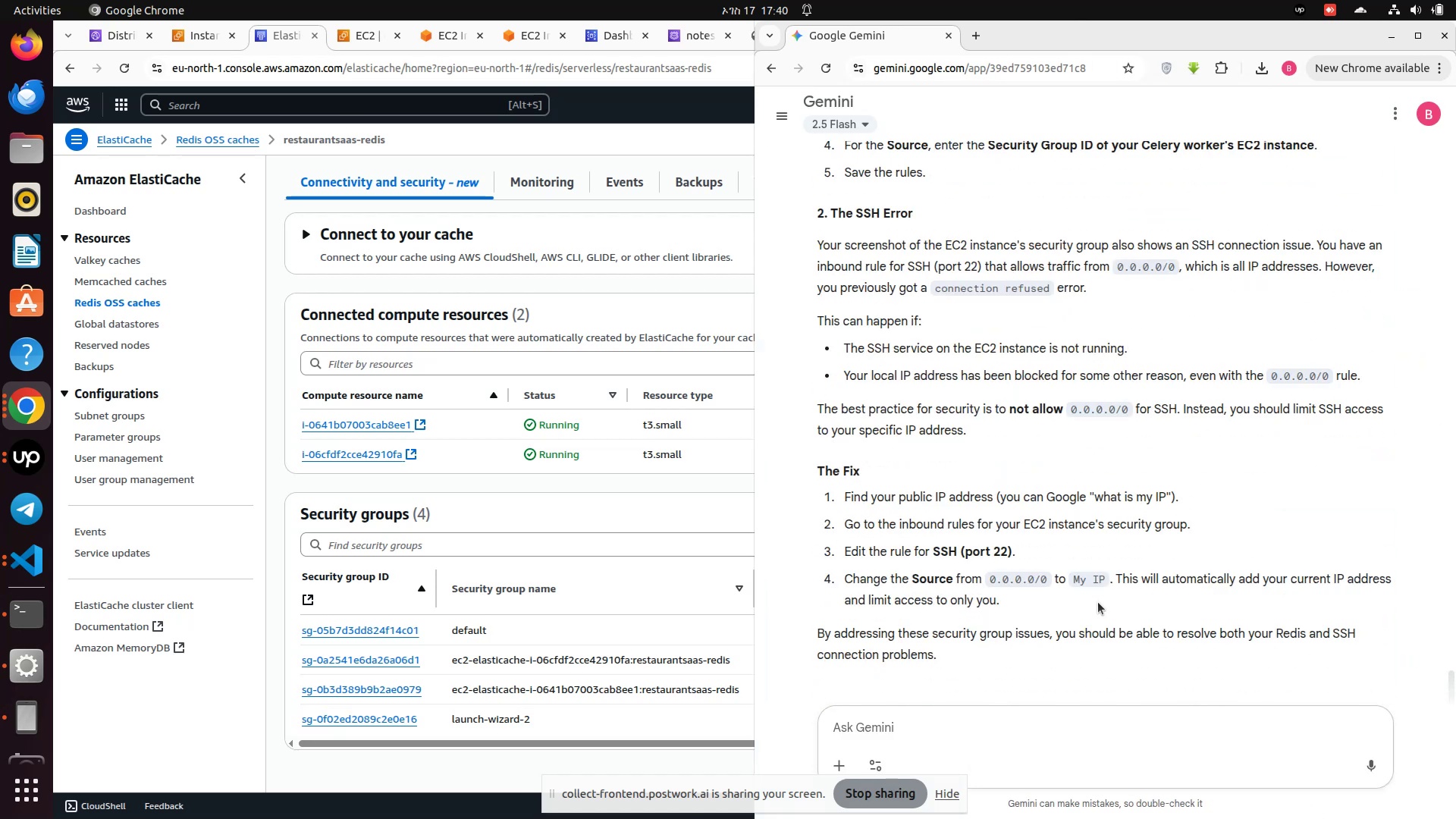 
scroll: coordinate [1098, 602], scroll_direction: down, amount: 2.0
 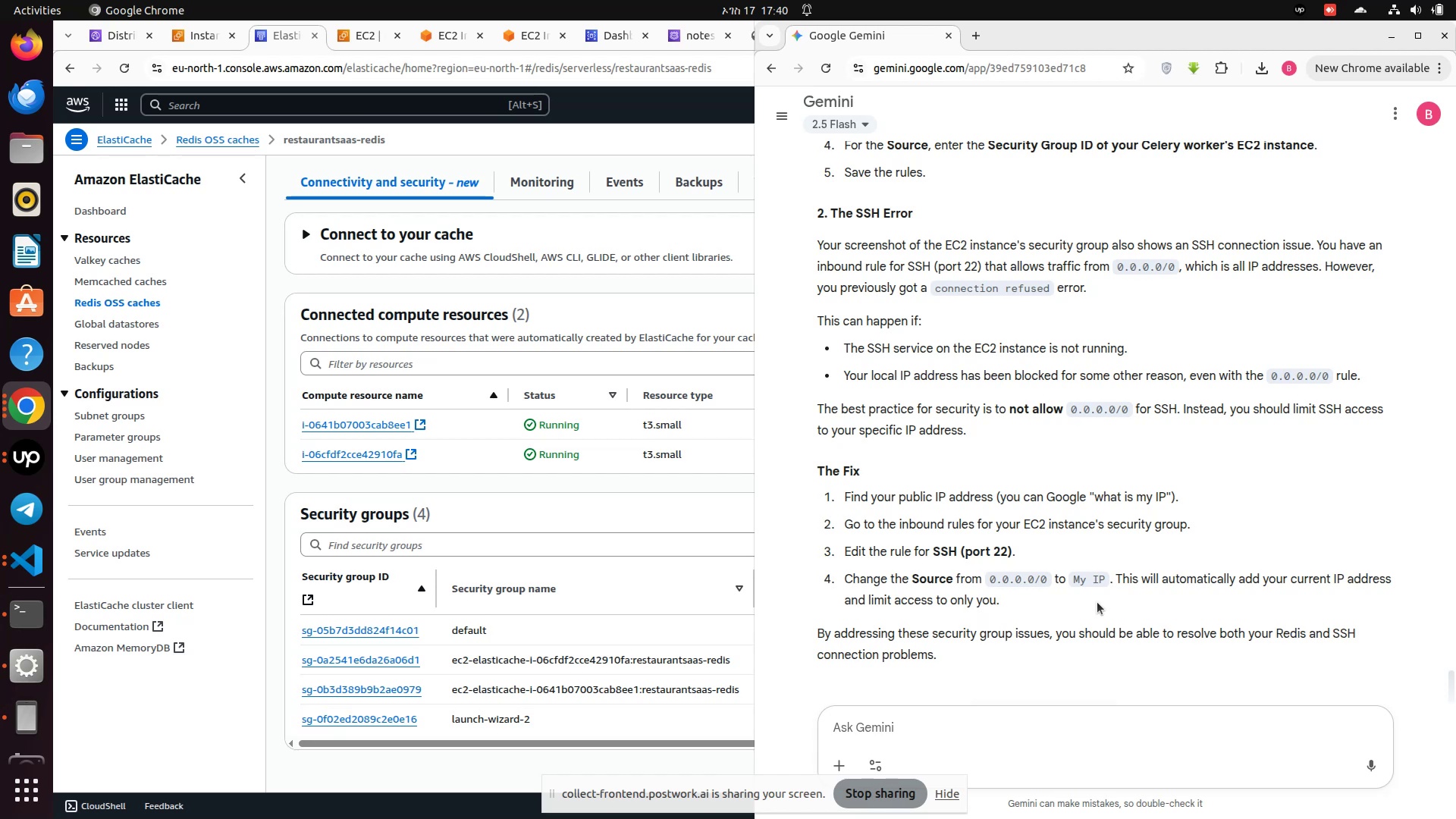 
wait(7.66)
 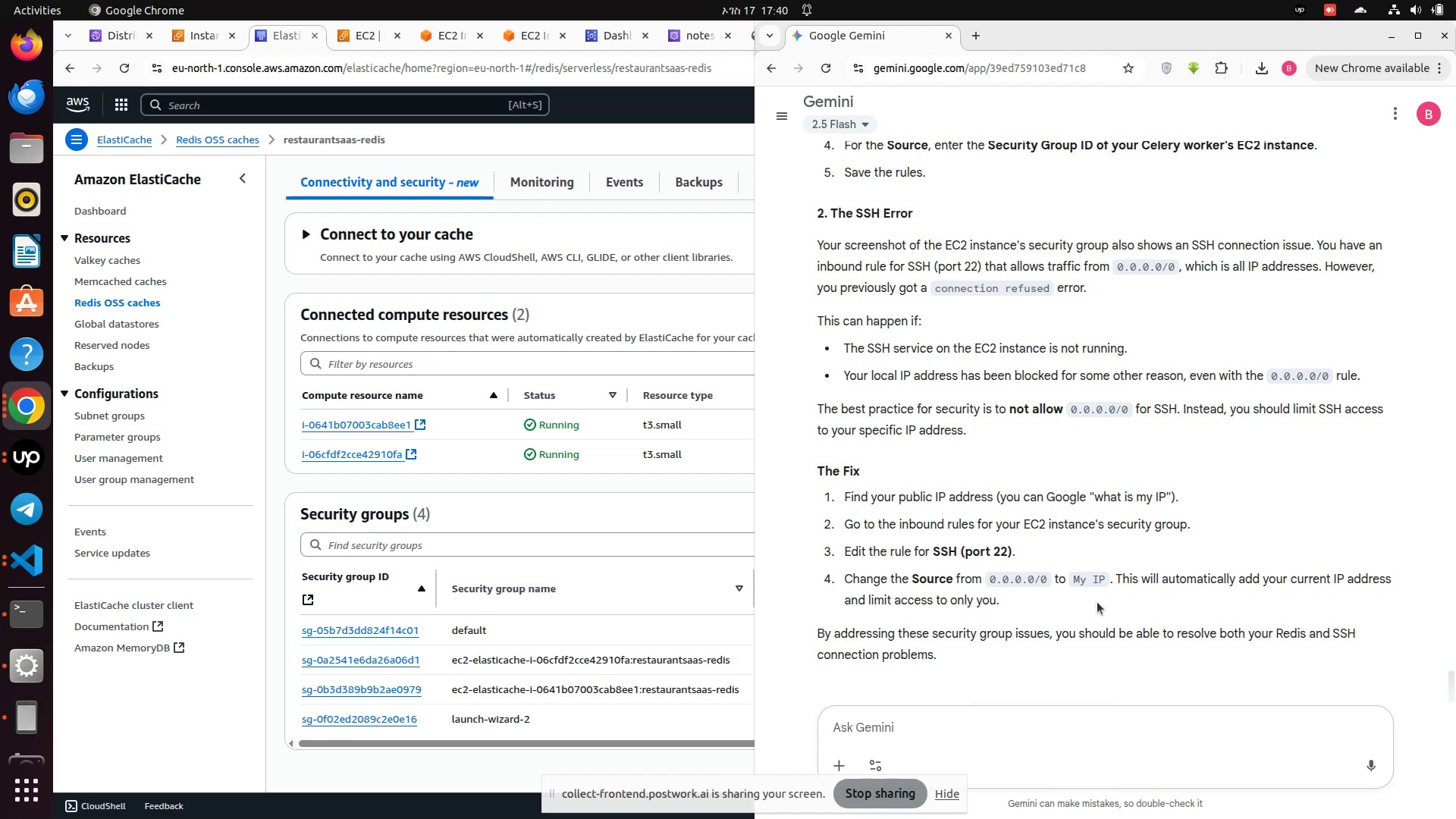 
scroll: coordinate [910, 505], scroll_direction: up, amount: 1.0
 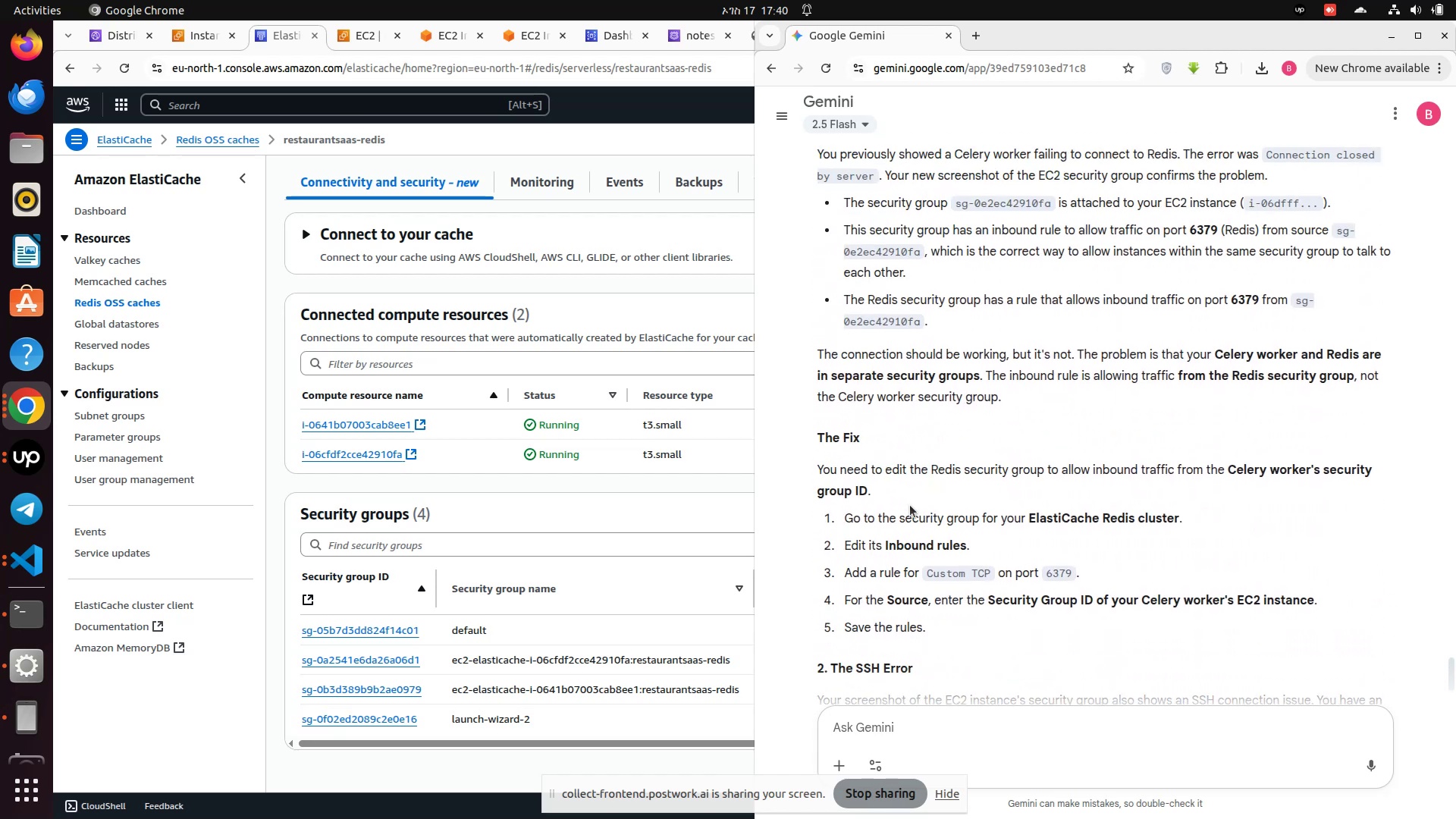 
scroll: coordinate [910, 505], scroll_direction: down, amount: 1.0
 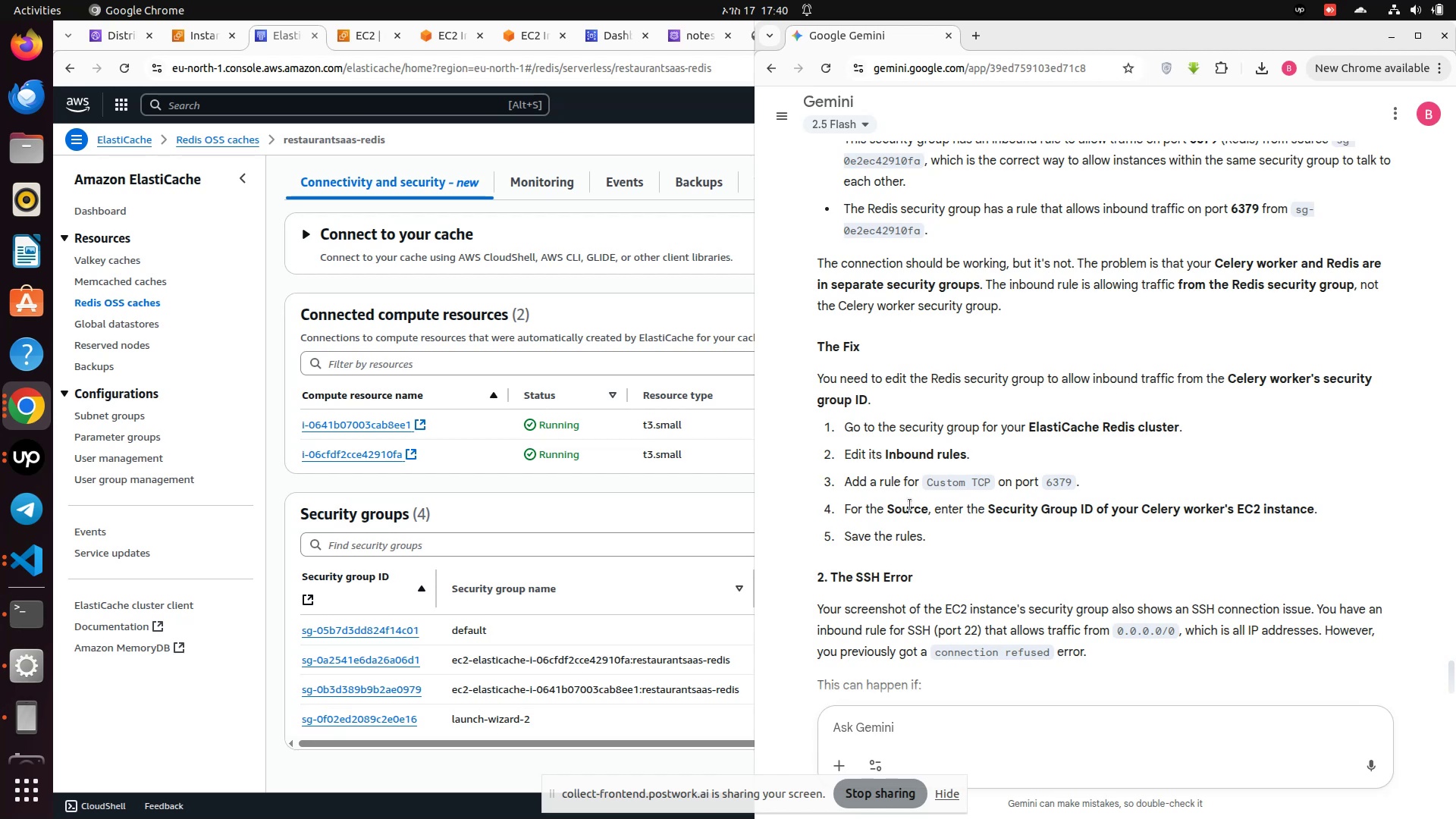 
wait(11.31)
 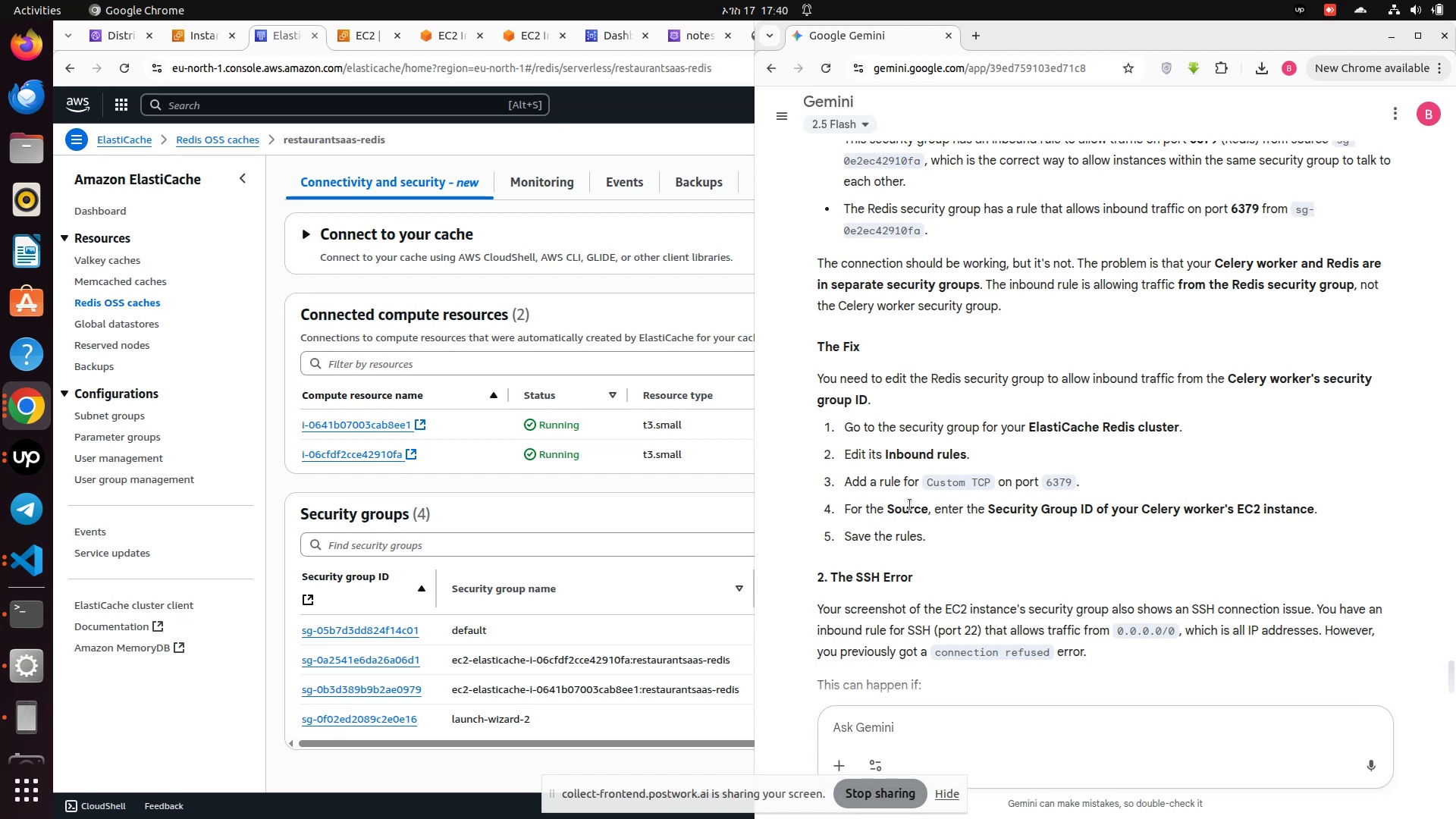 
left_click([368, 35])
 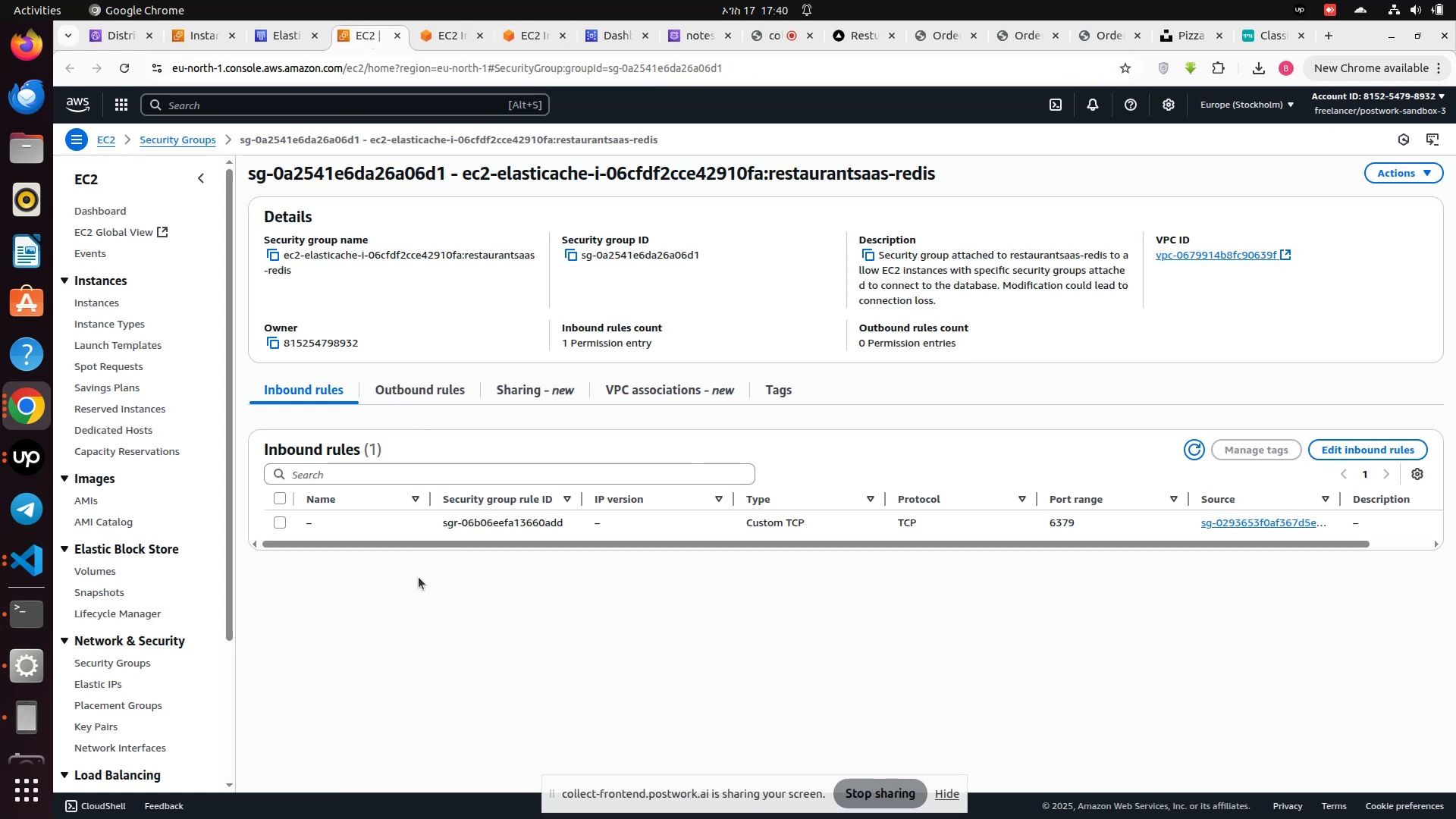 
scroll: coordinate [538, 558], scroll_direction: up, amount: 1.0
 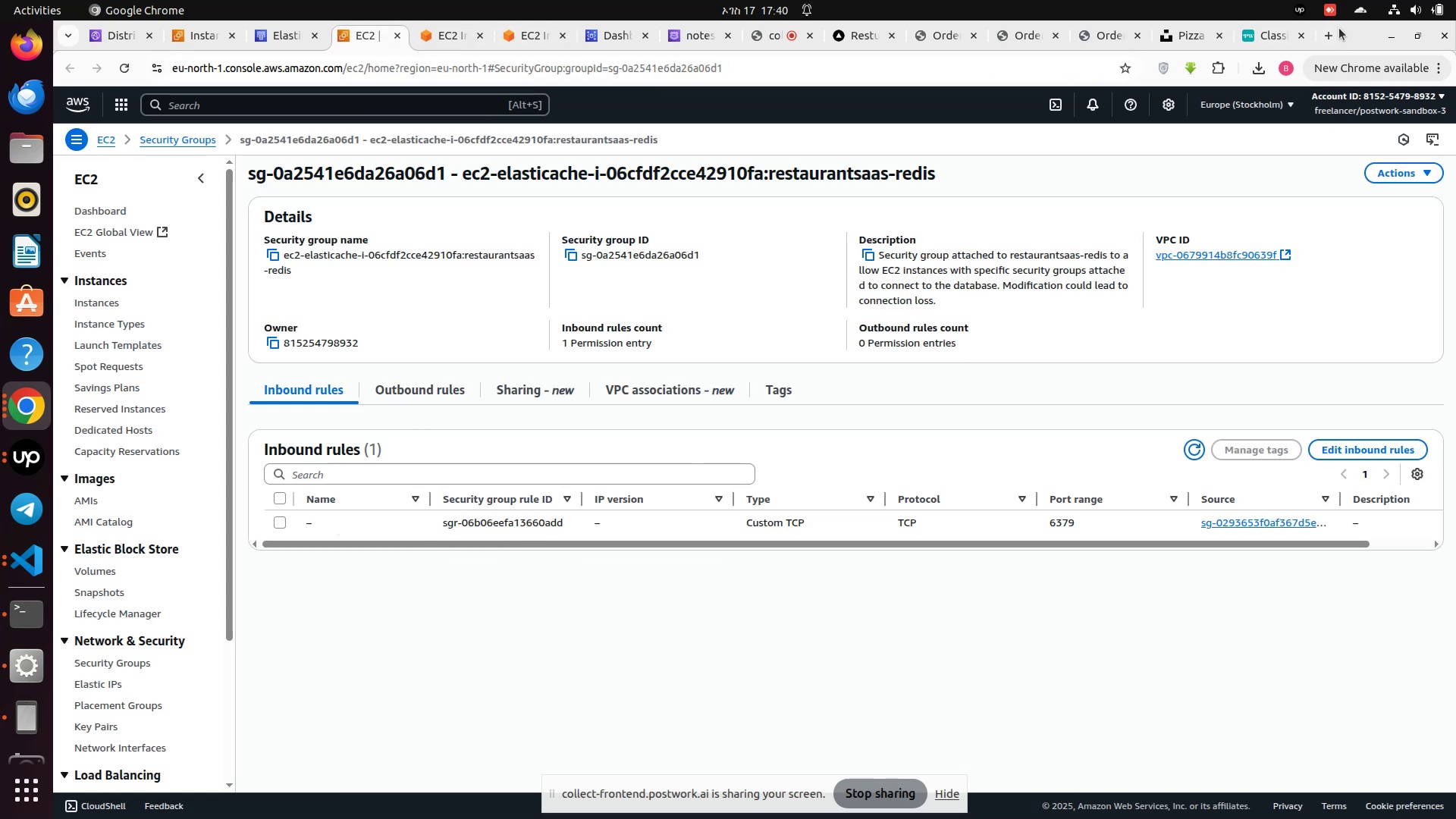 
left_click_drag(start_coordinate=[1346, 30], to_coordinate=[0, 46])
 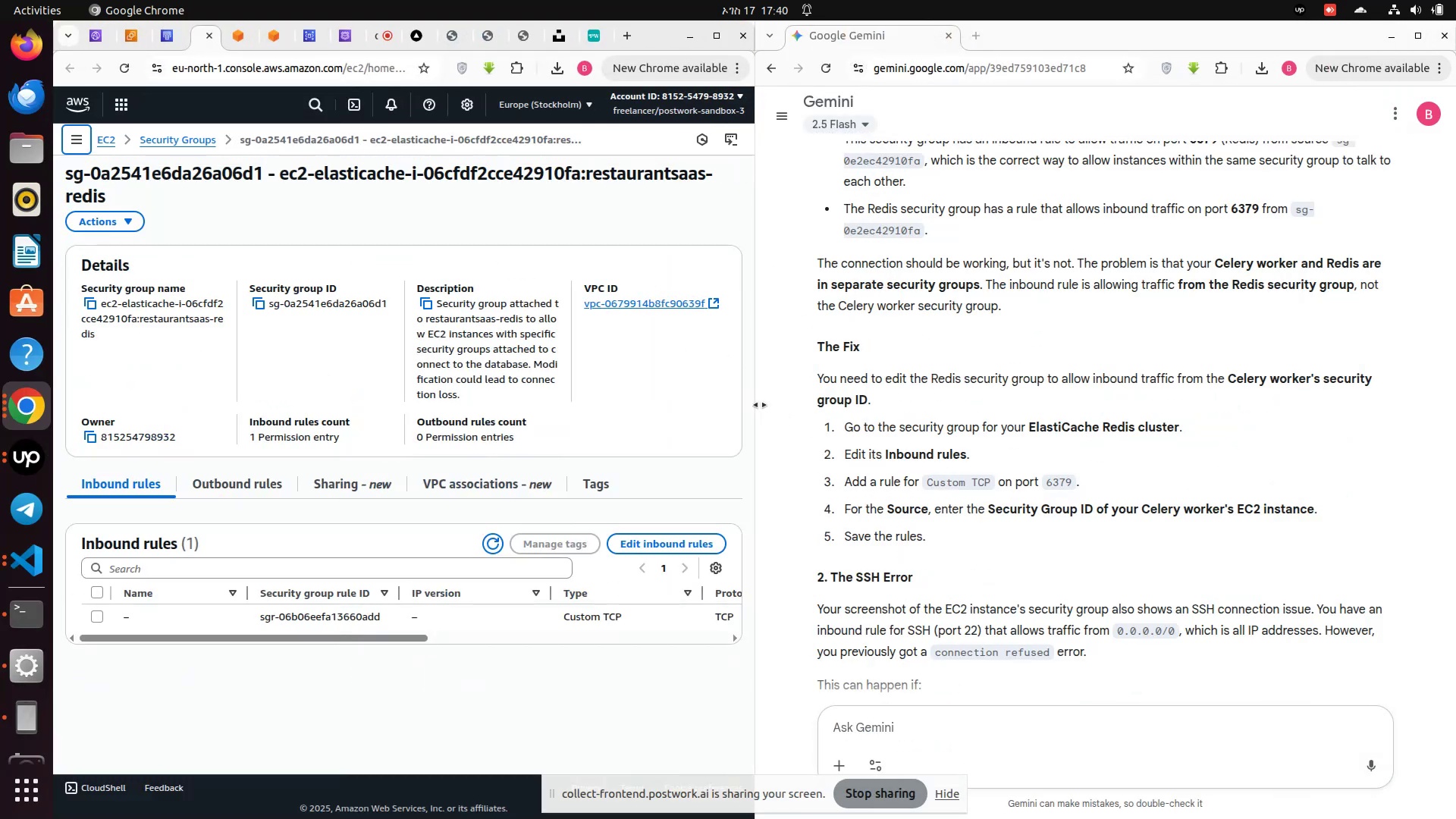 
left_click_drag(start_coordinate=[756, 404], to_coordinate=[1059, 406])
 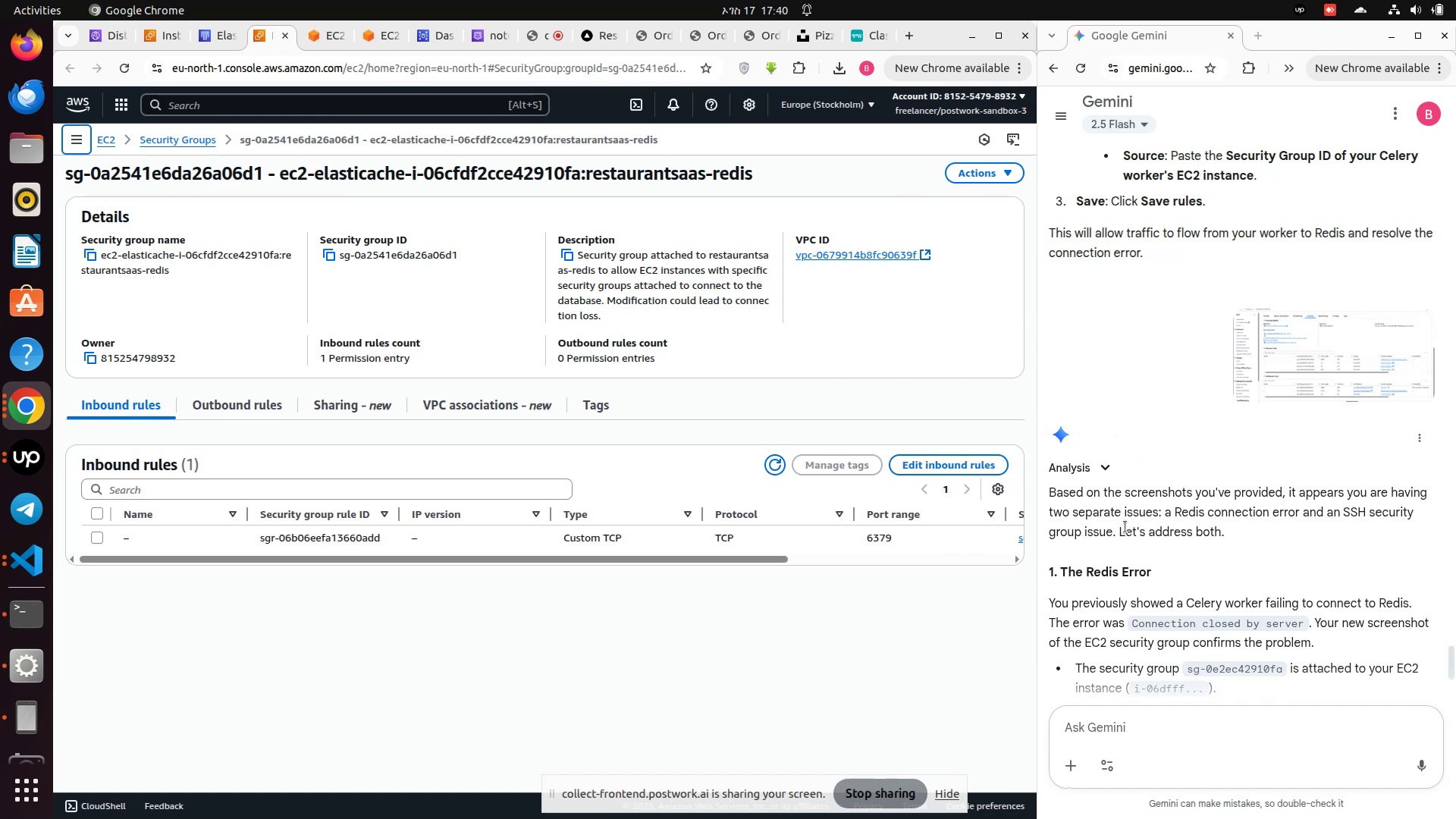 
scroll: coordinate [1159, 592], scroll_direction: down, amount: 34.0
 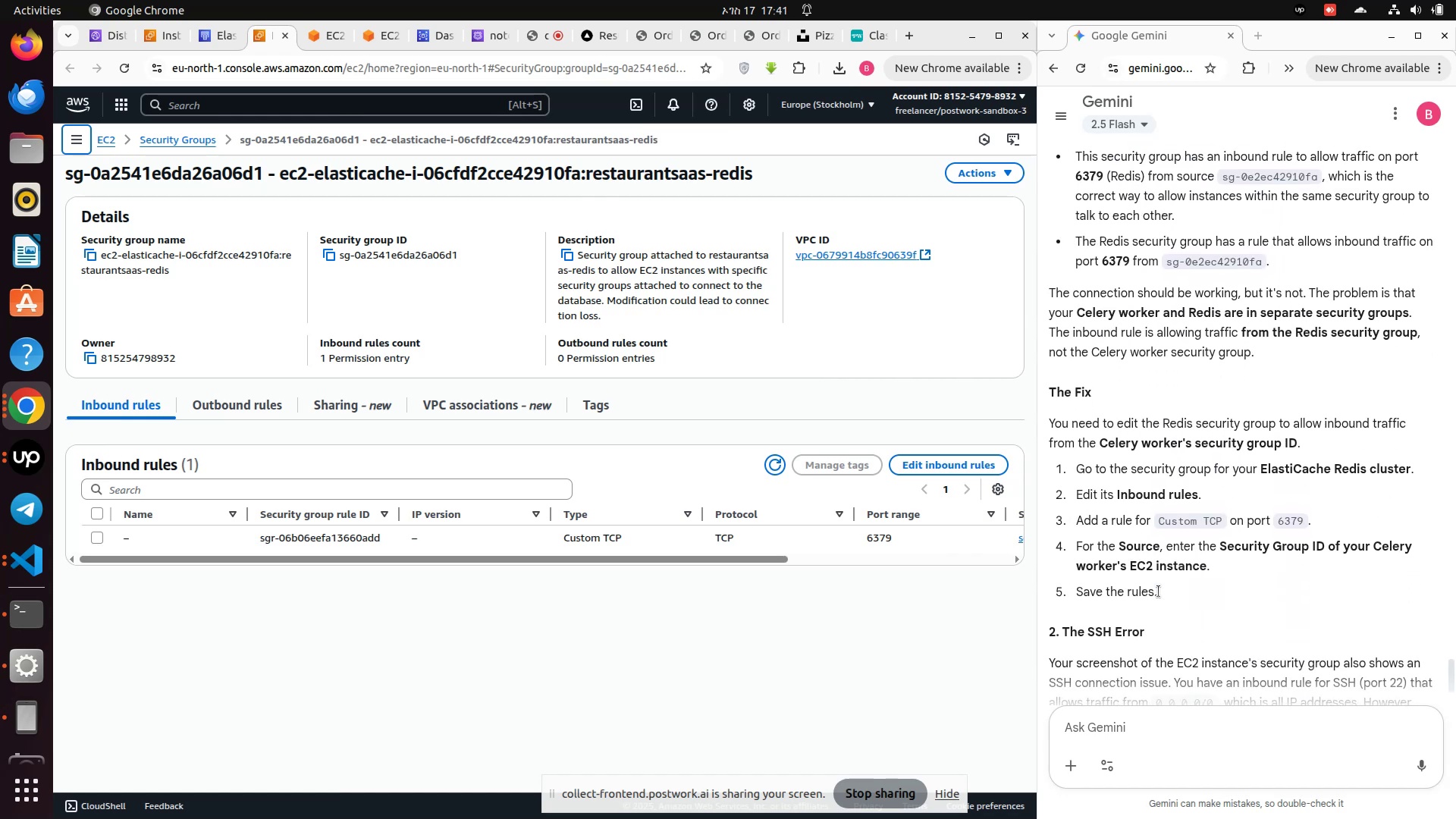 
wait(8.35)
 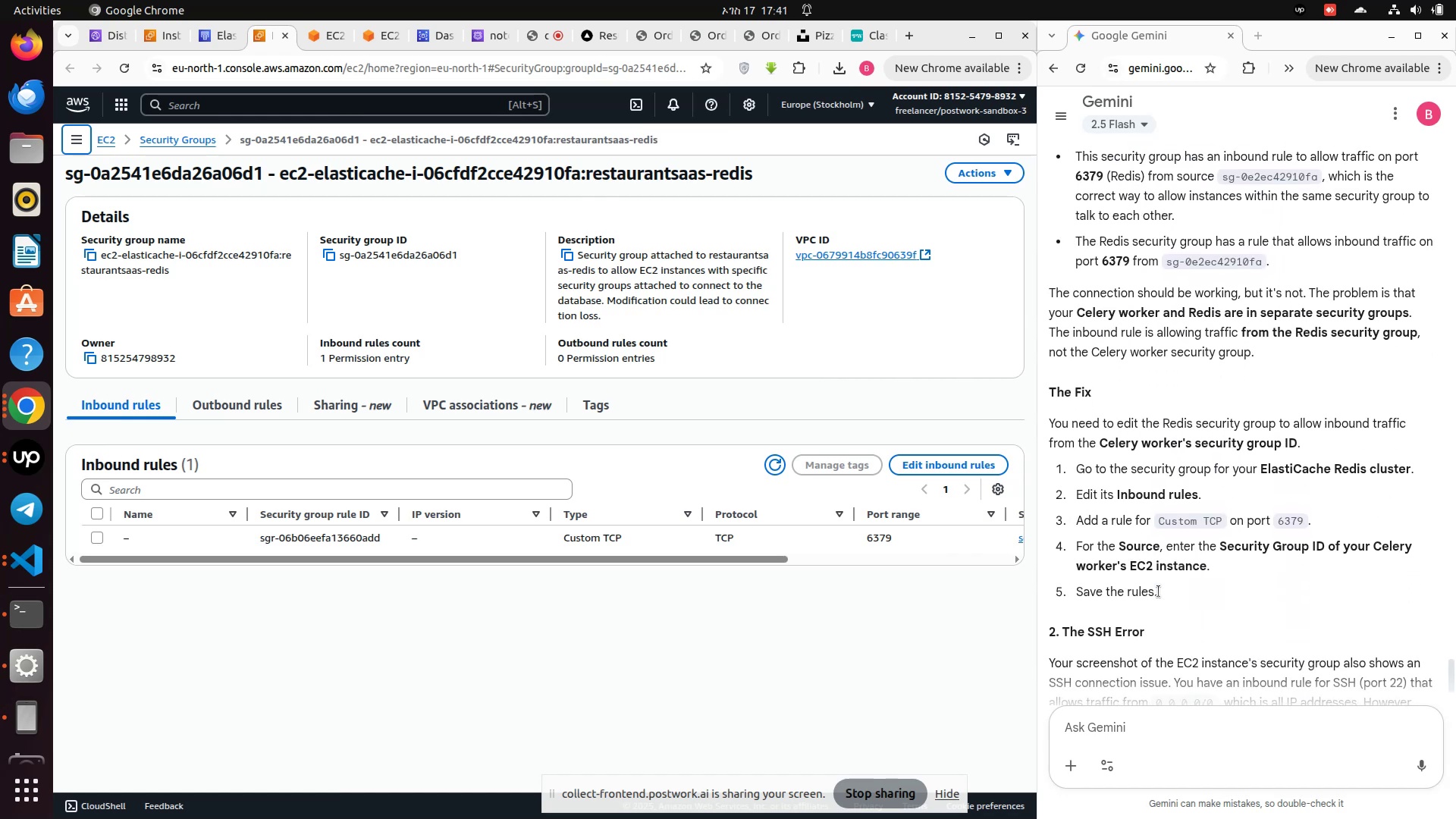 
scroll: coordinate [1210, 609], scroll_direction: down, amount: 2.0
 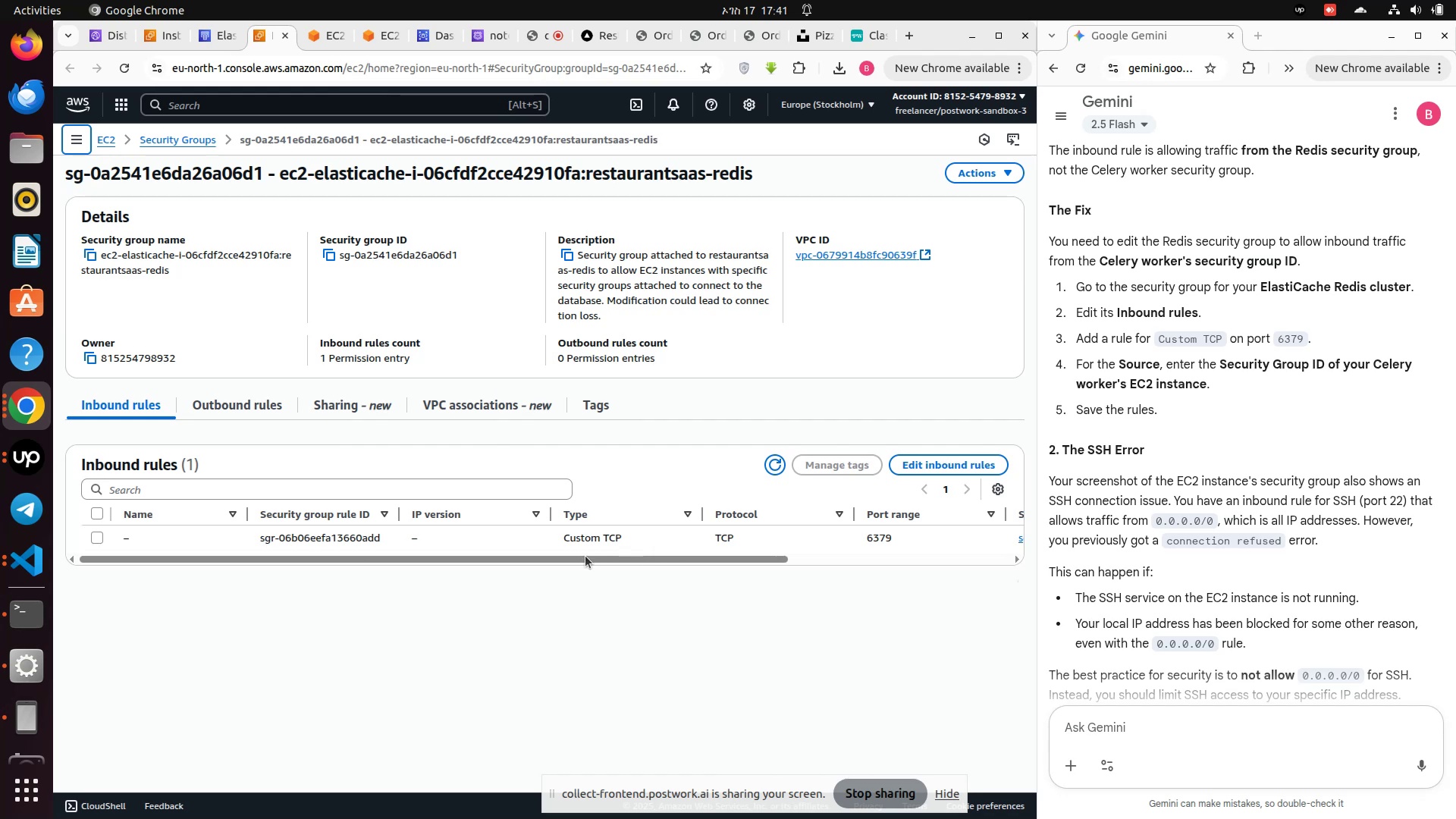 
left_click_drag(start_coordinate=[582, 560], to_coordinate=[464, 541])
 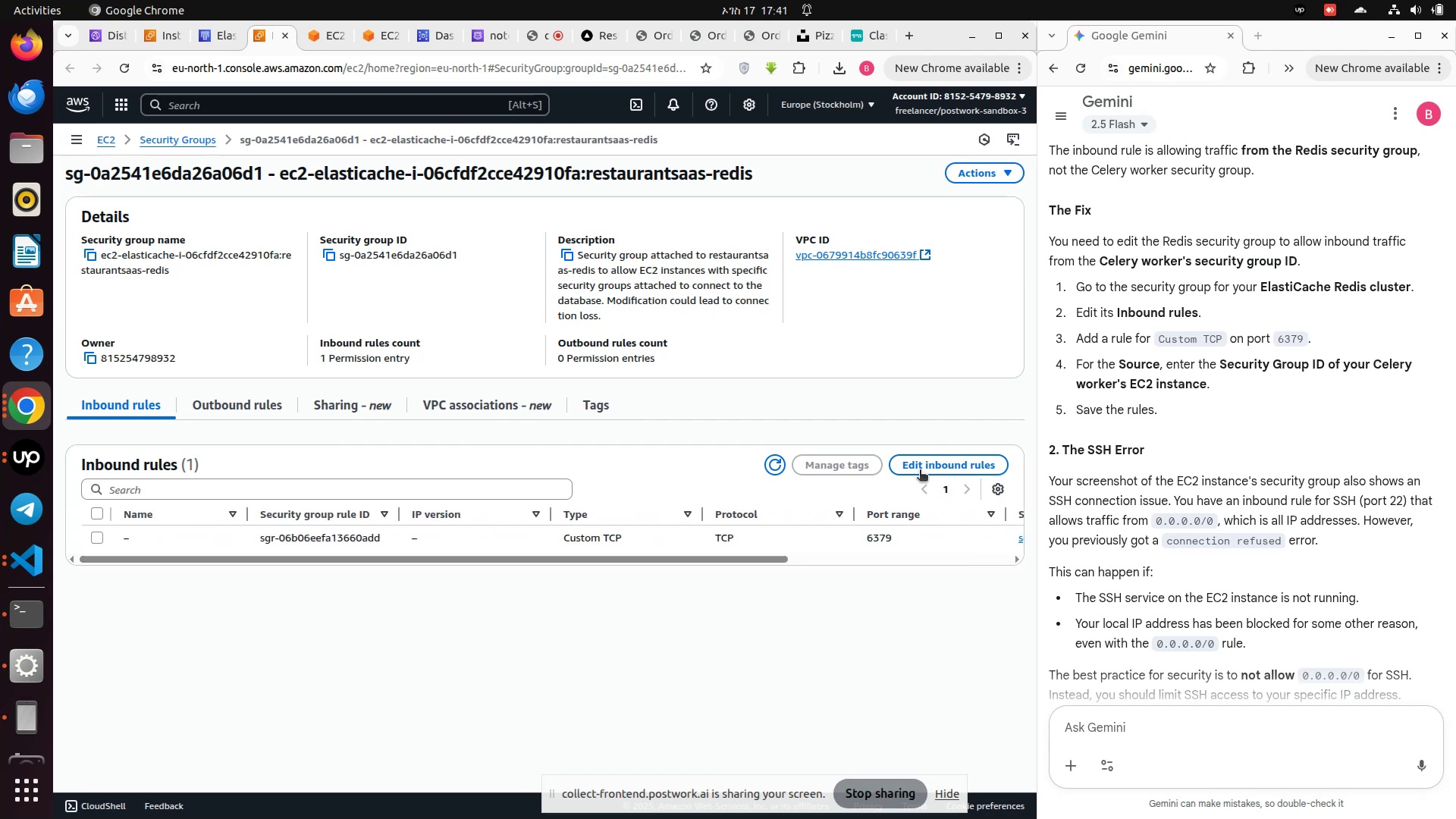 
left_click([918, 466])
 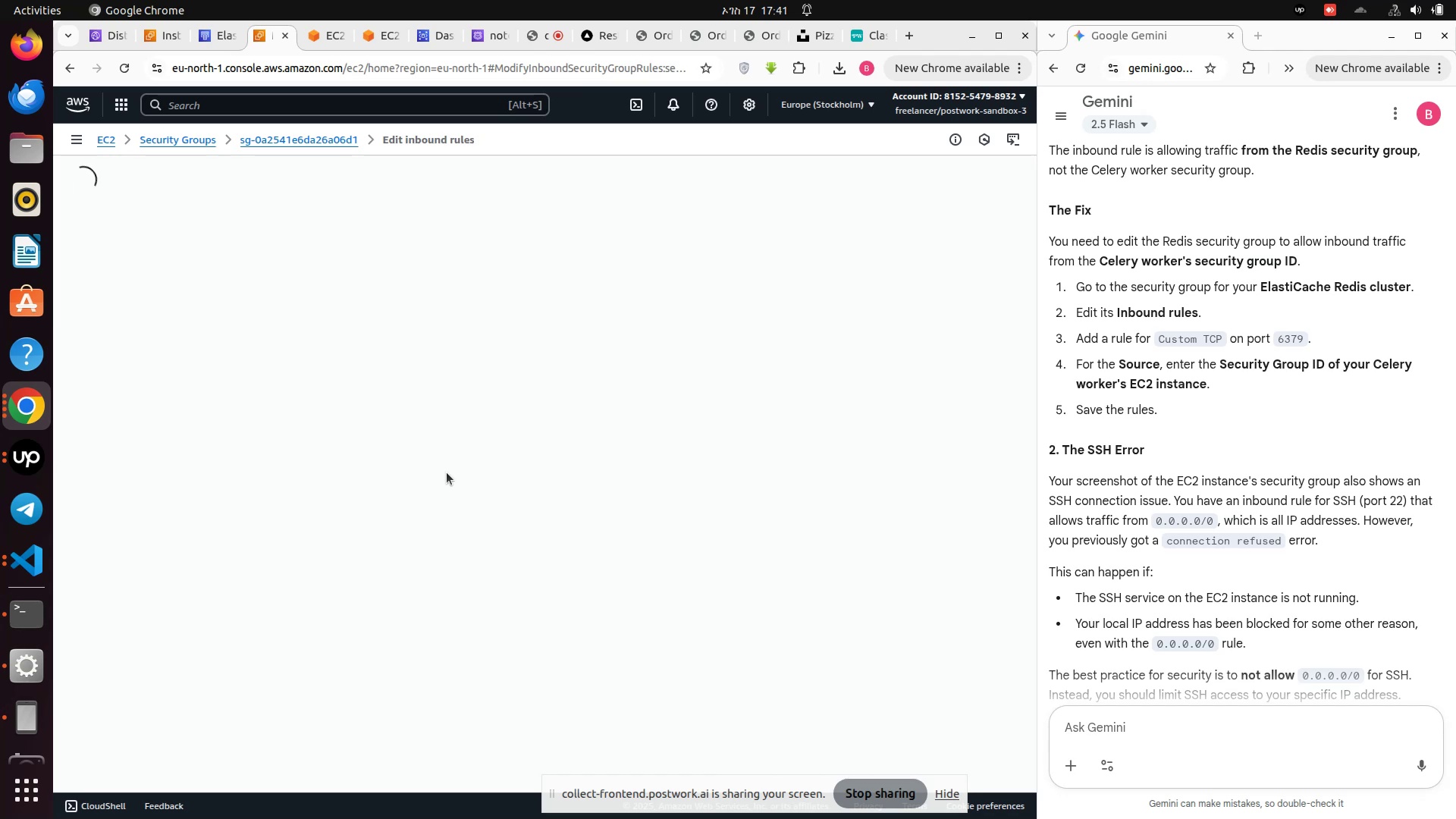 
wait(12.27)
 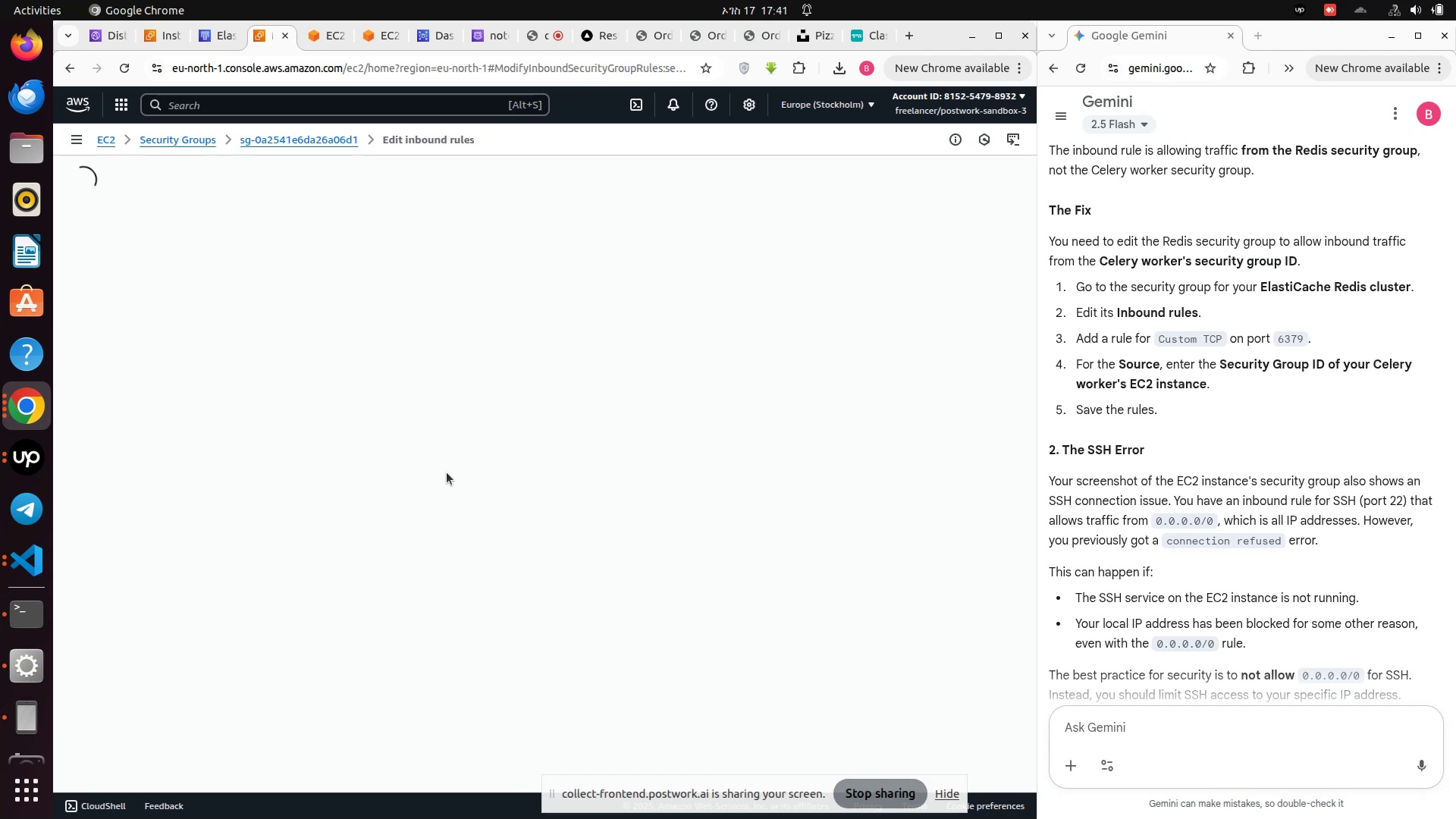 
scroll: coordinate [1109, 595], scroll_direction: down, amount: 6.0
 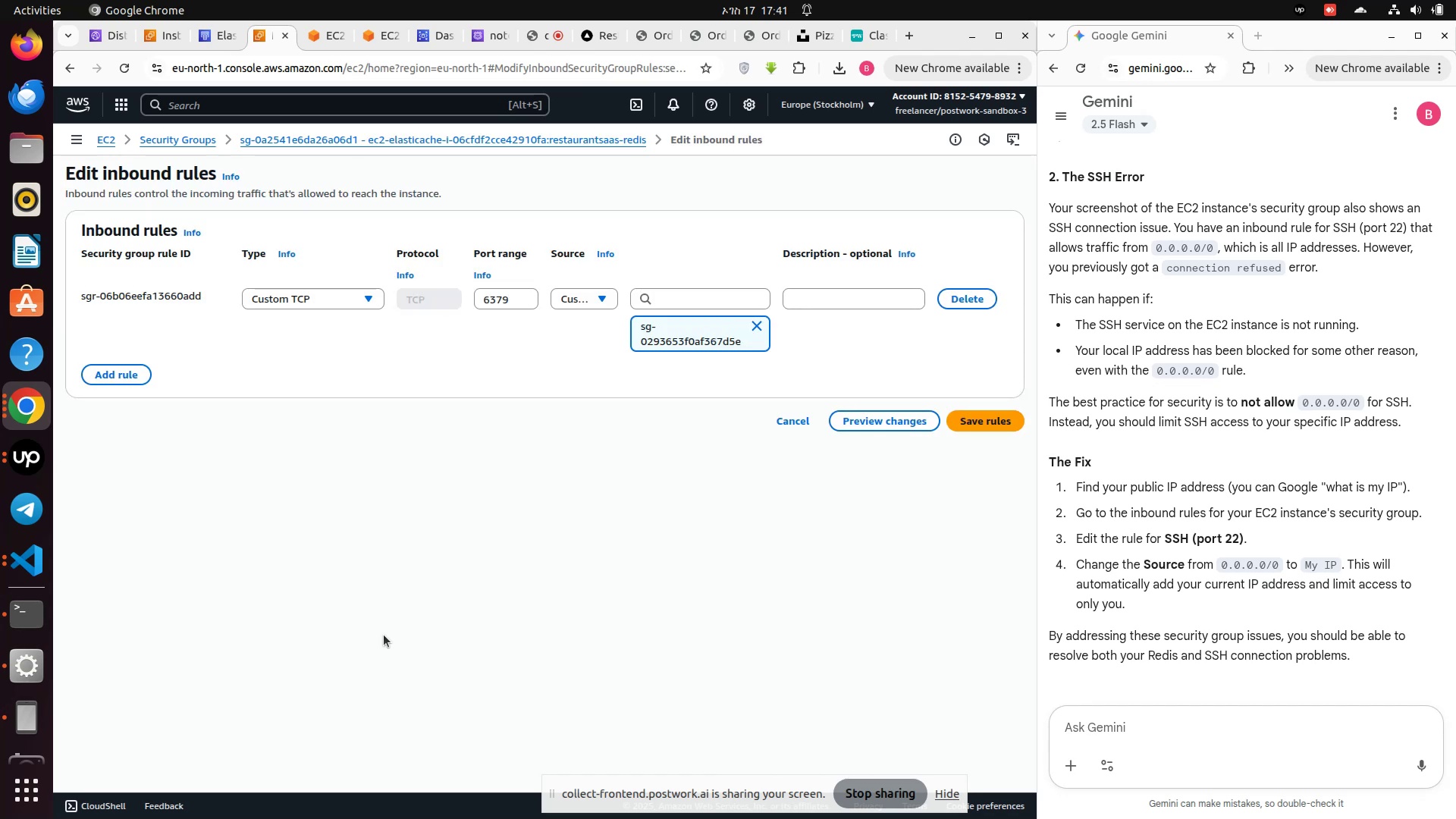 
wait(16.34)
 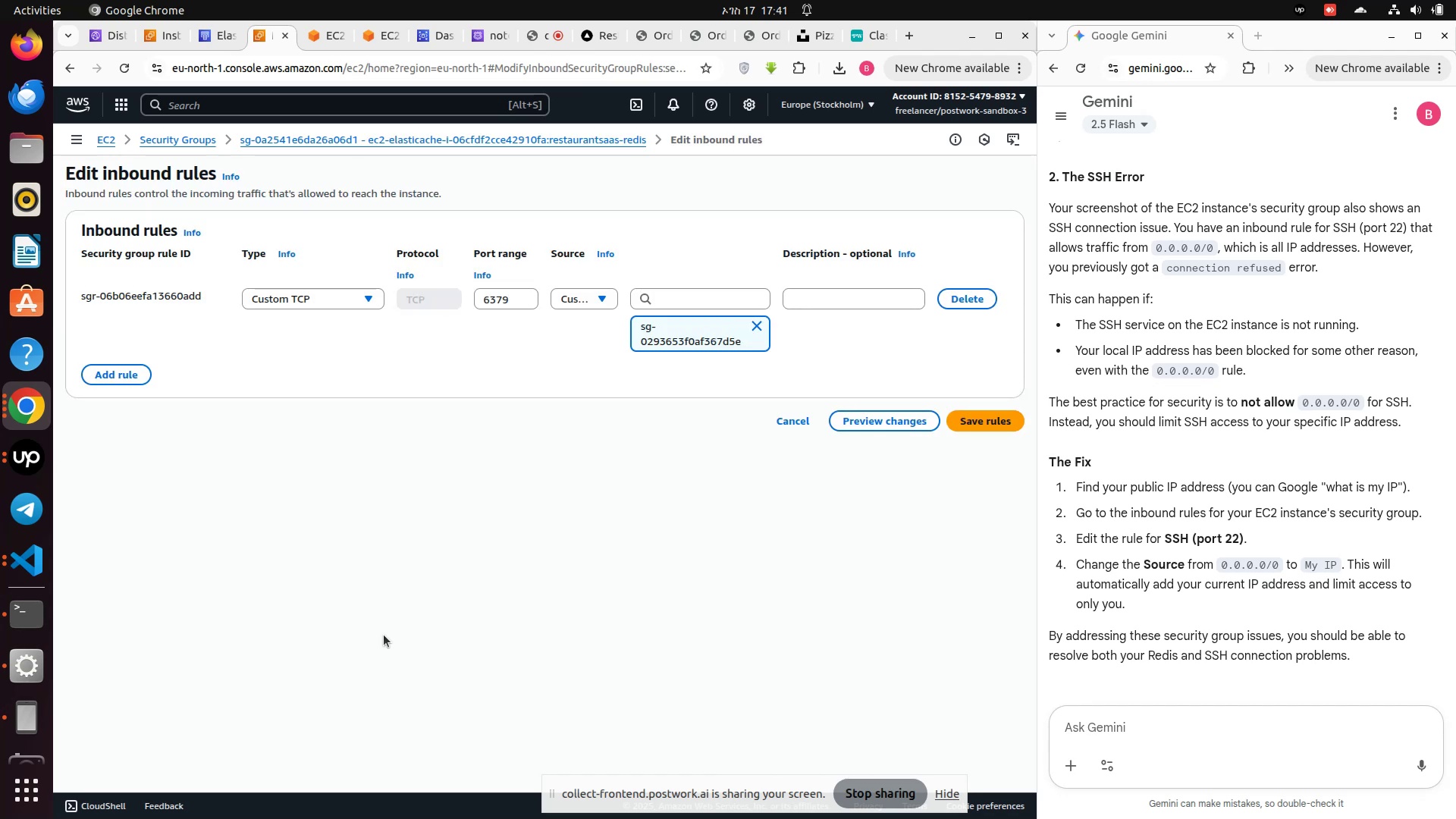 
left_click([585, 298])
 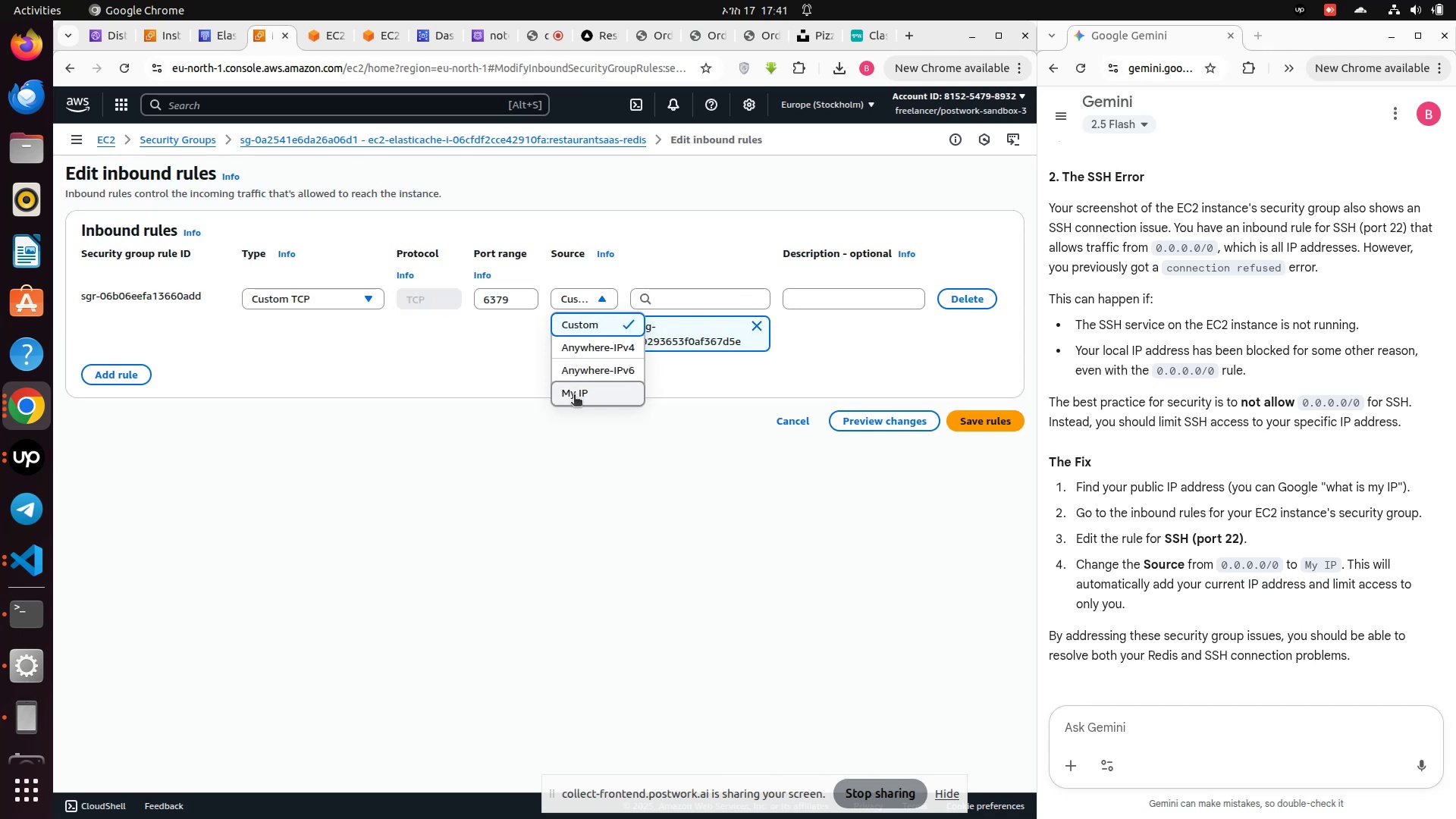 
left_click([574, 396])
 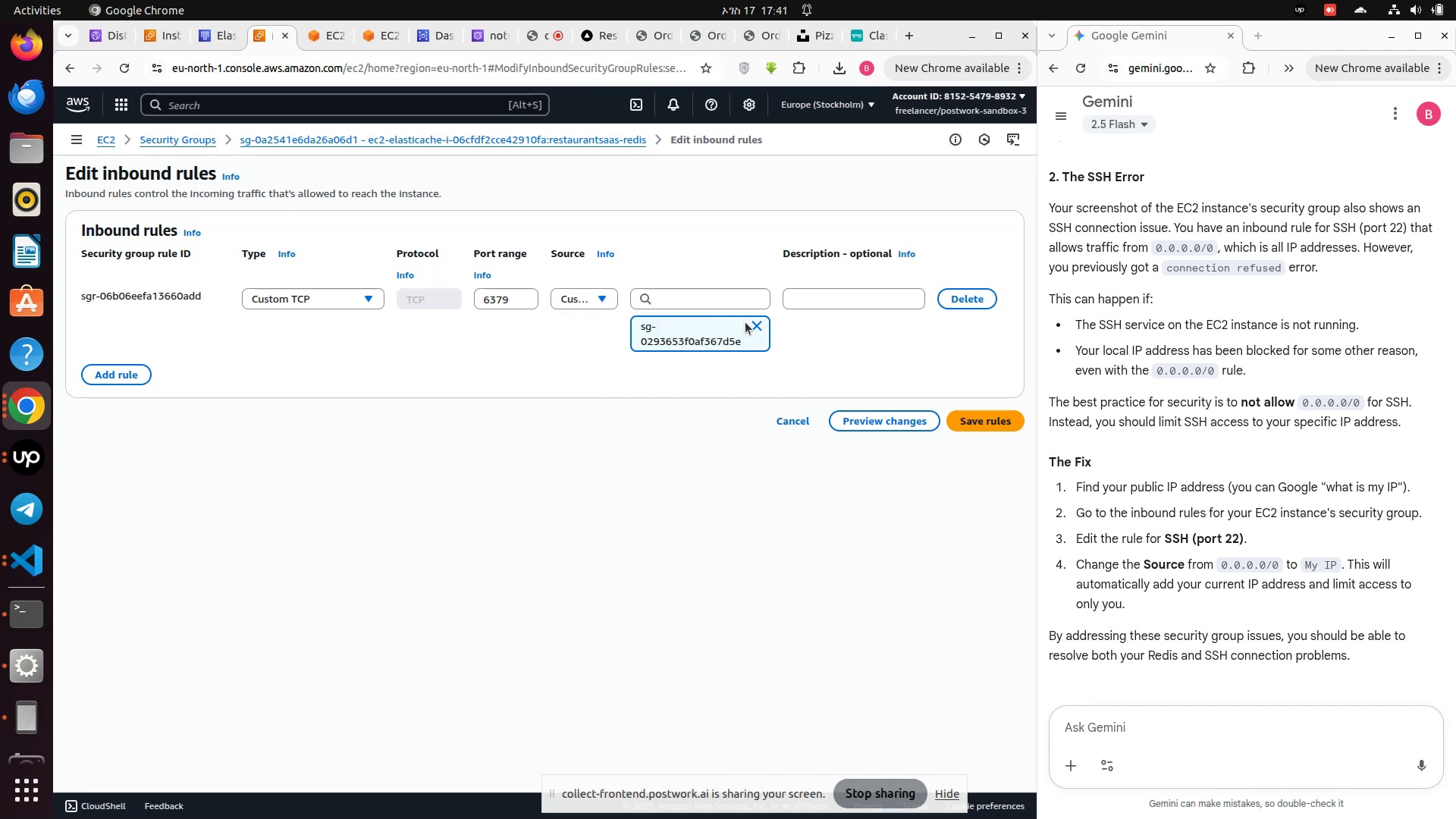 
left_click([757, 323])
 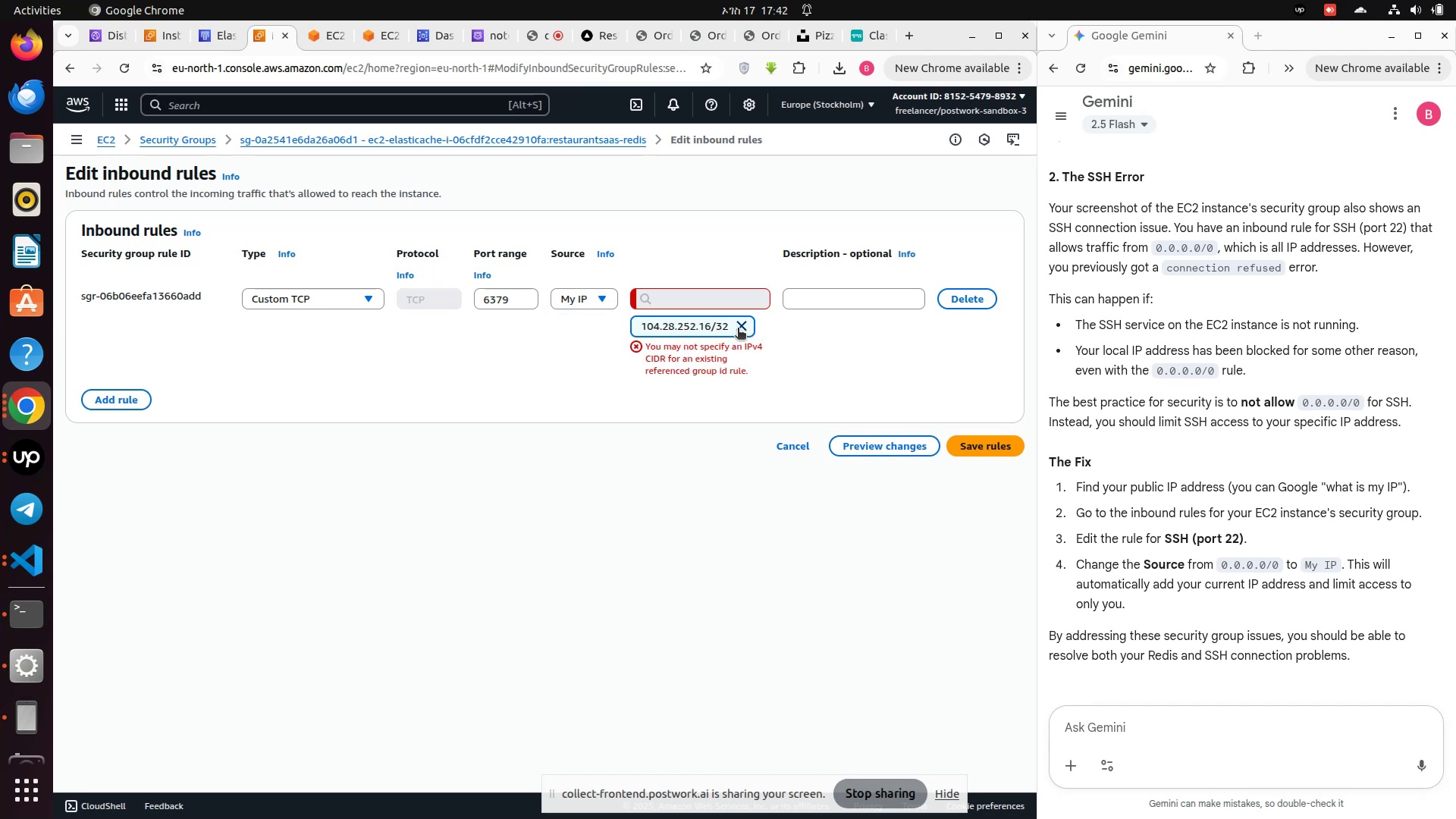 
left_click([738, 329])
 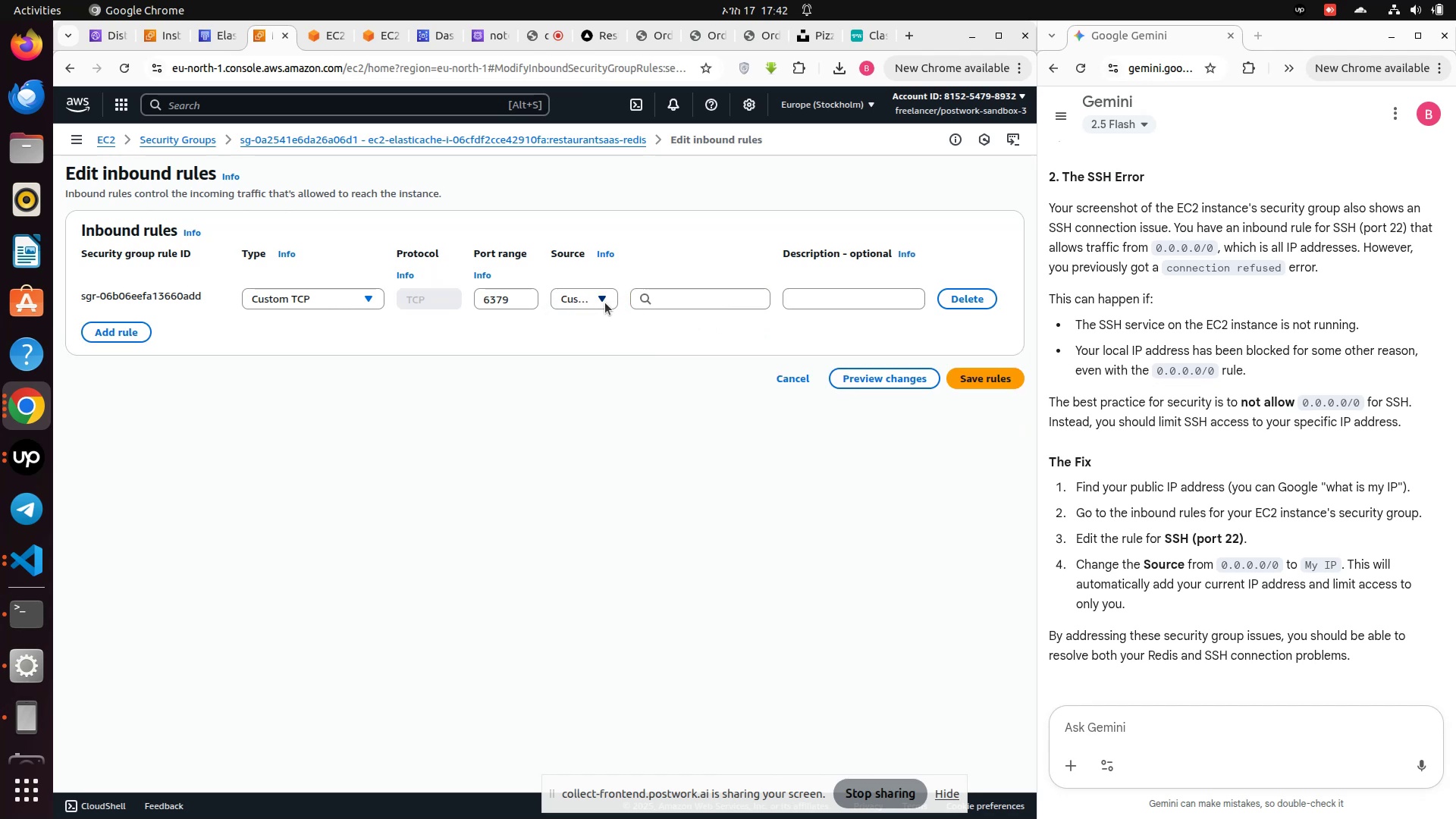 
left_click([597, 299])
 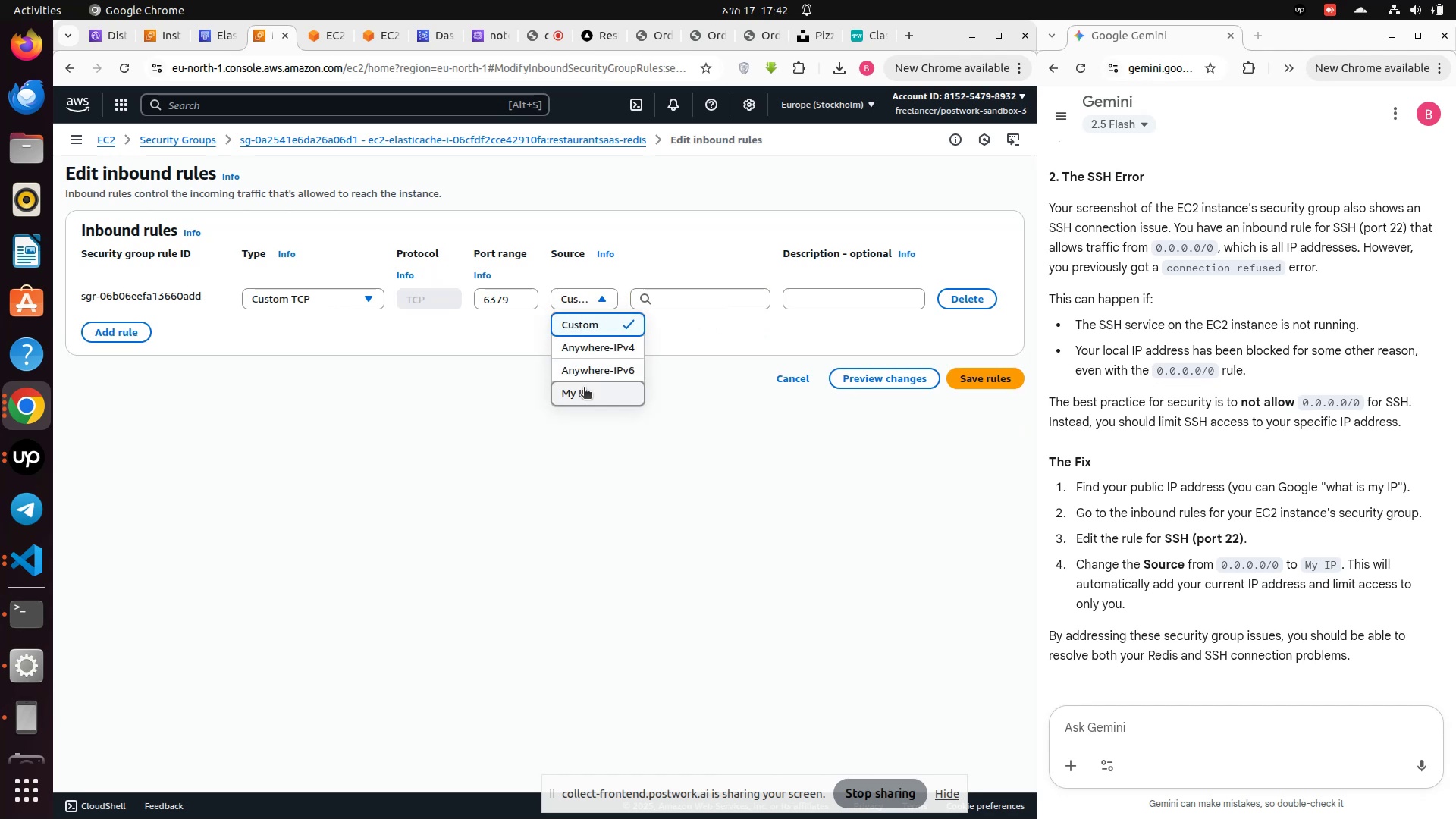 
left_click([584, 388])
 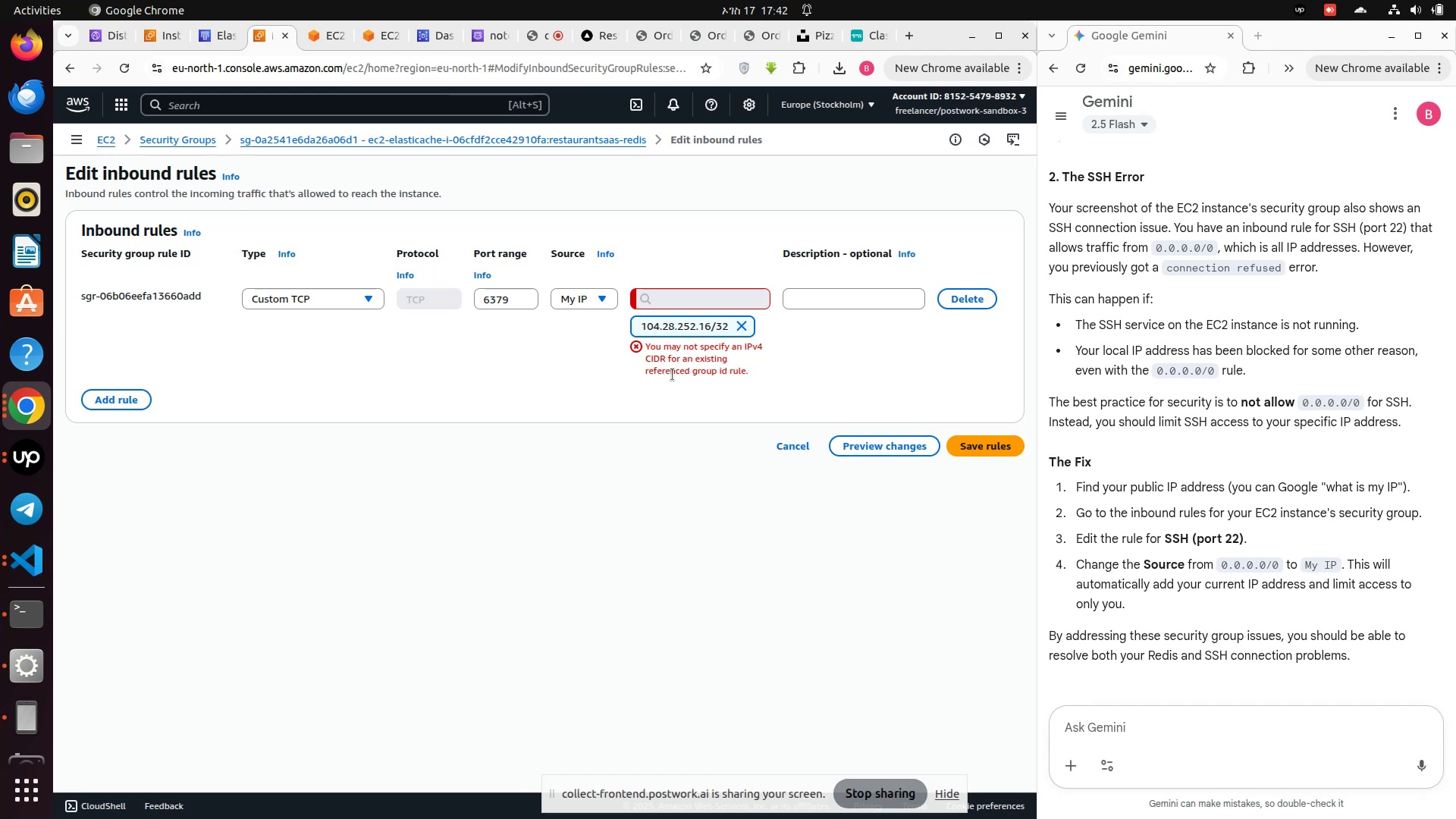 
wait(5.86)
 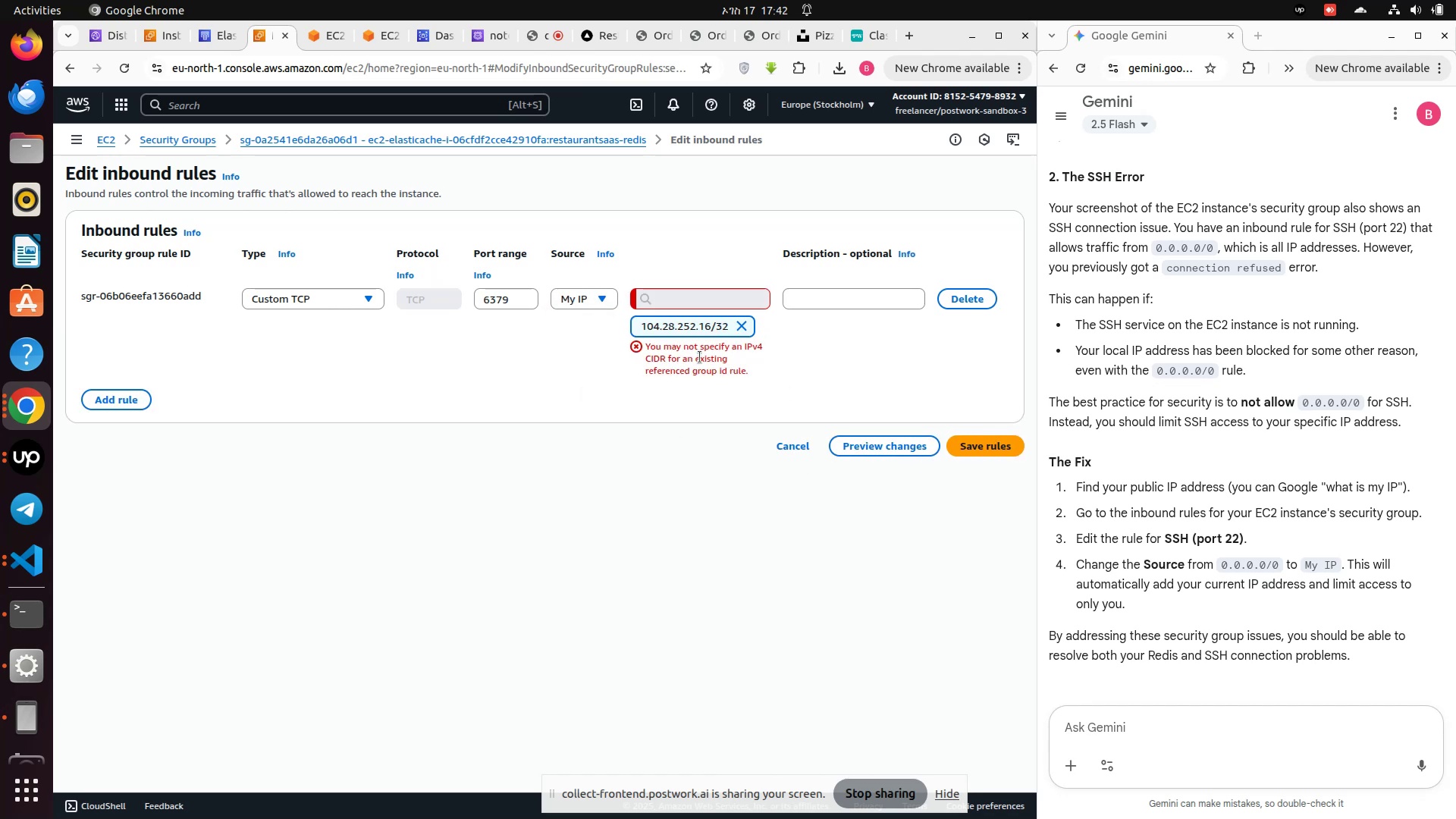 
left_click([681, 300])
 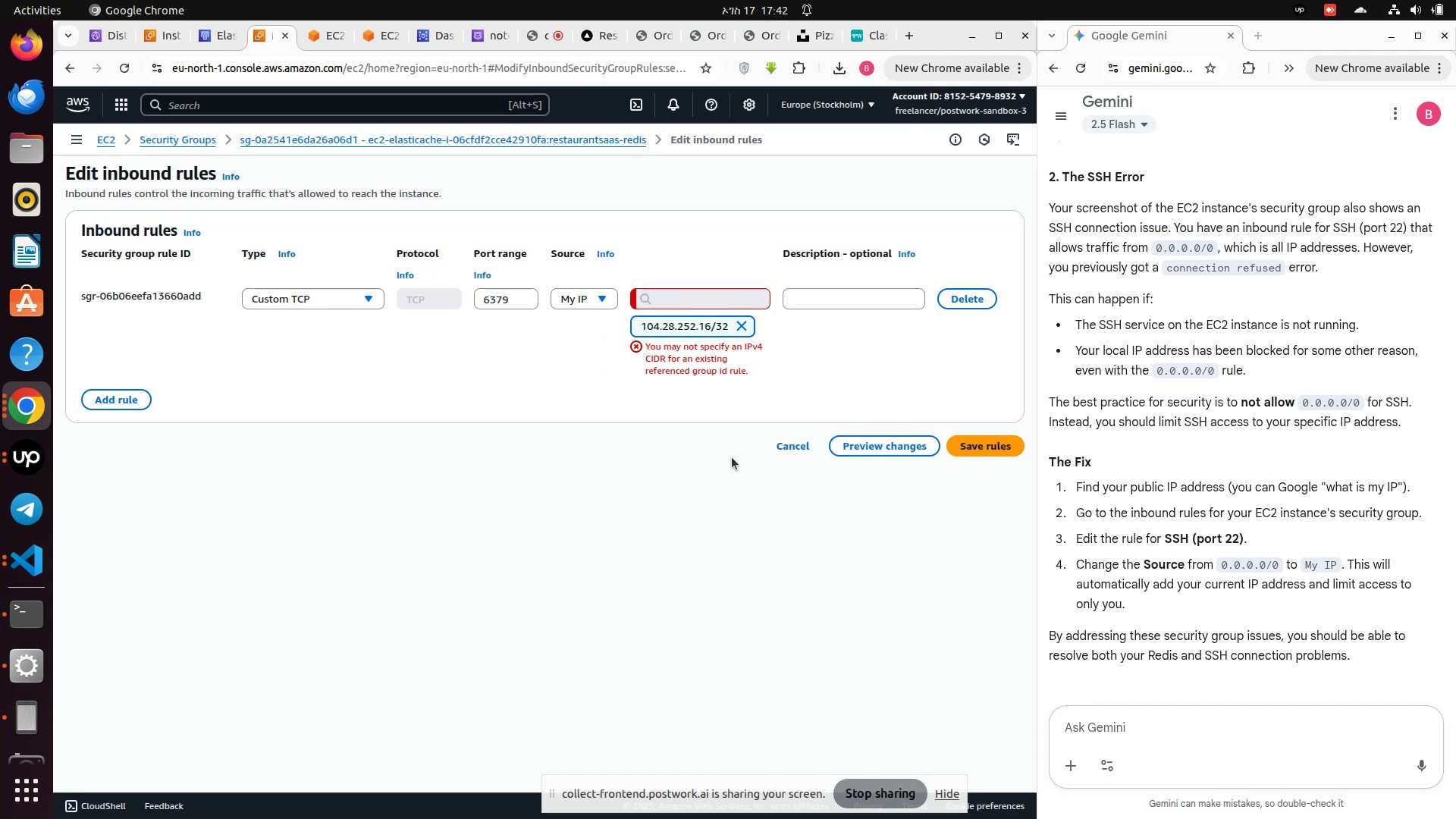 
left_click([777, 451])
 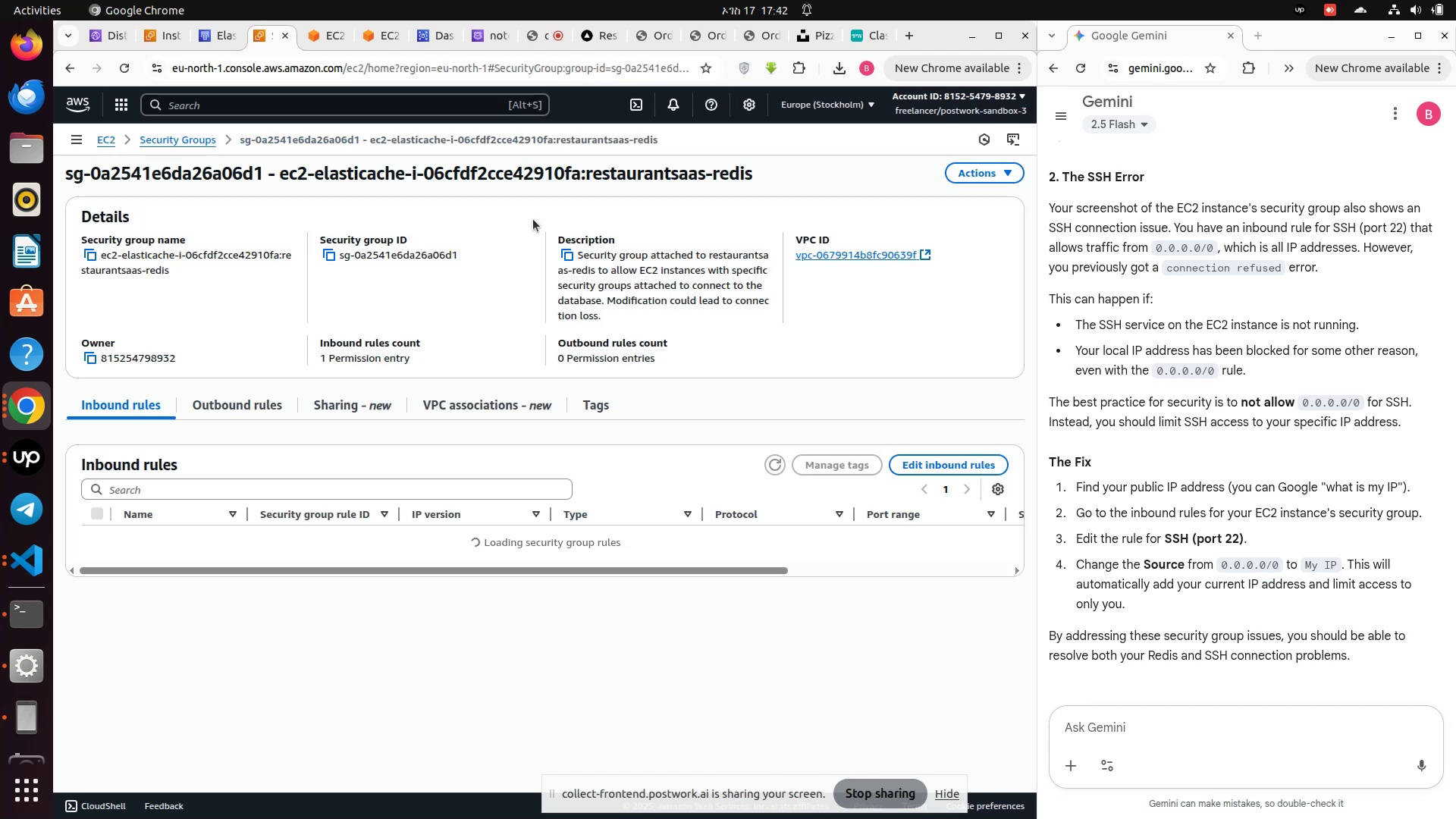 
scroll: coordinate [532, 221], scroll_direction: none, amount: 0.0
 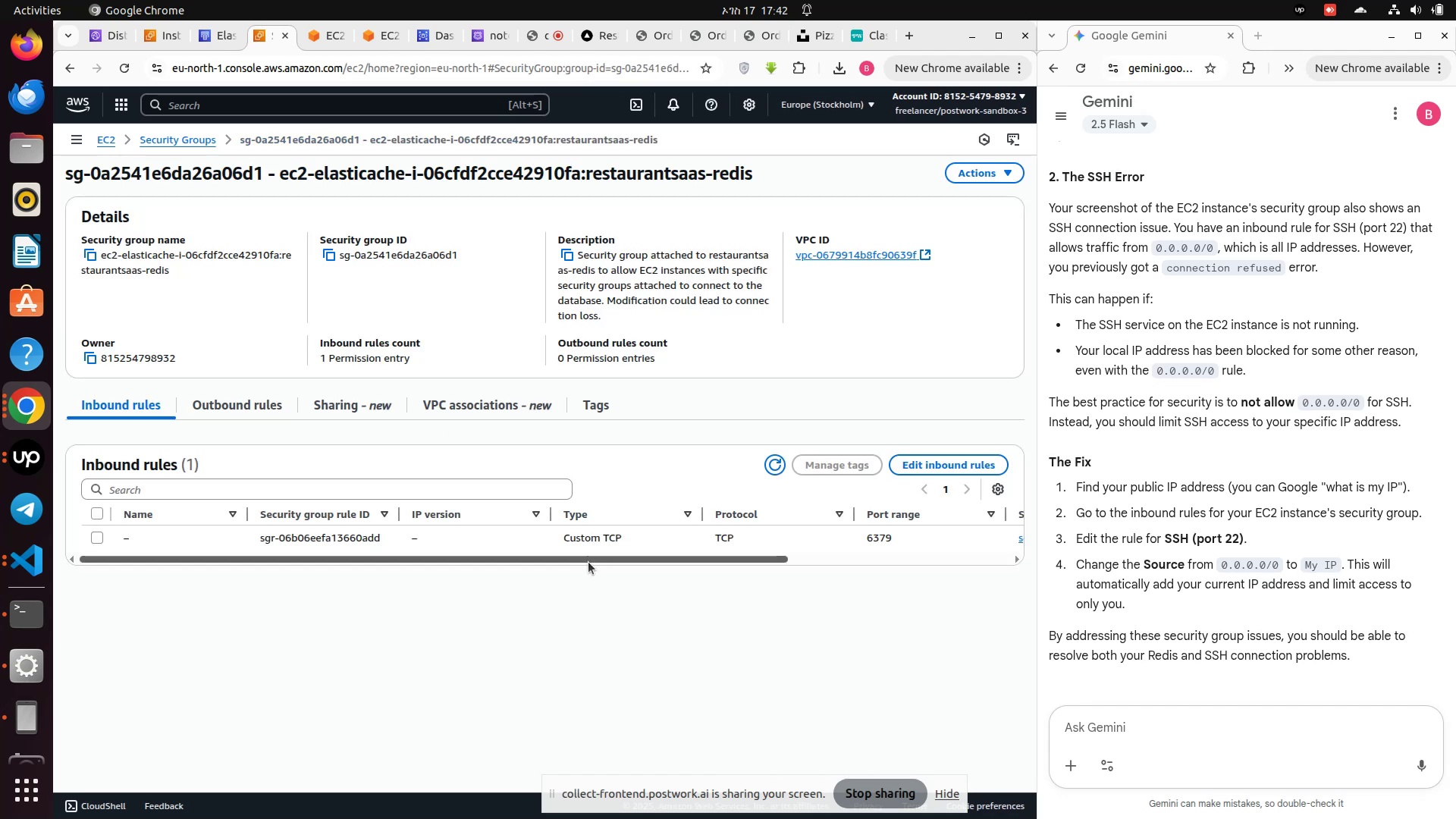 